 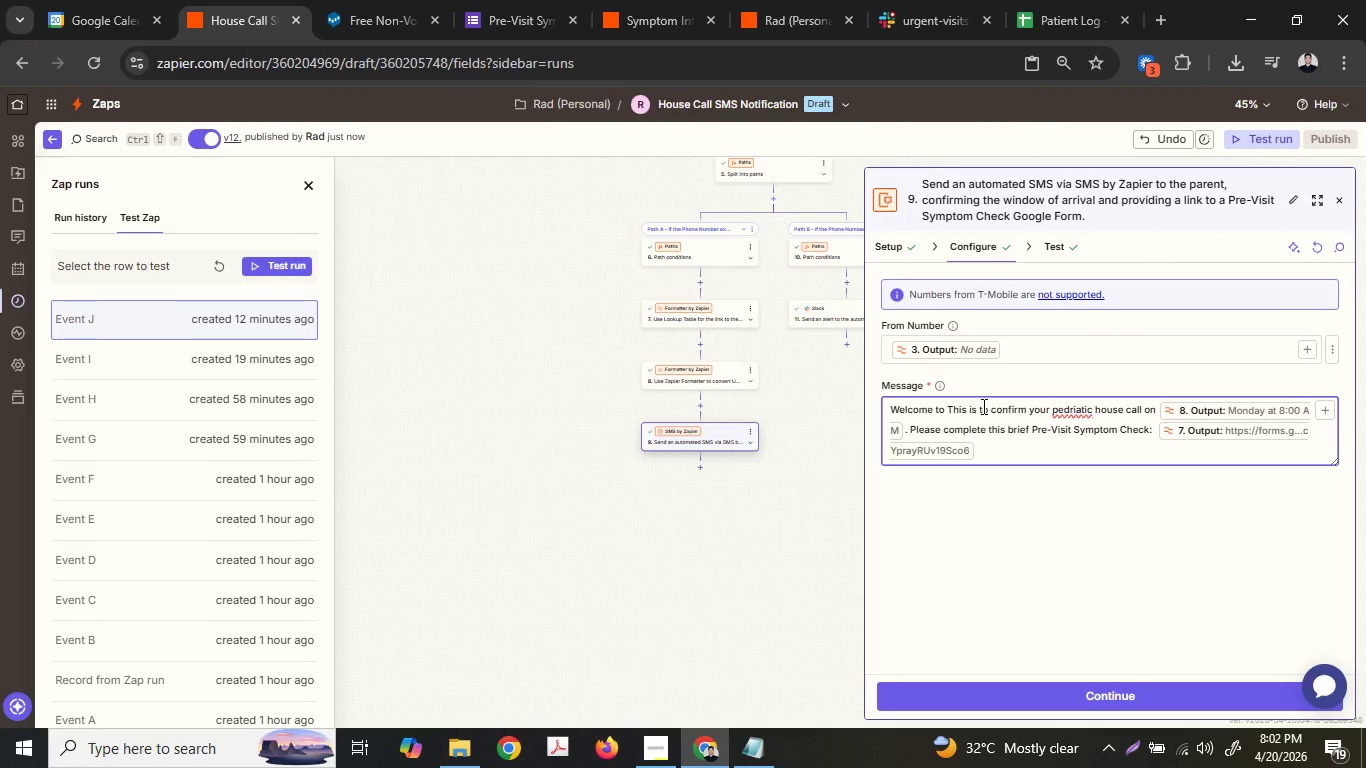 
key(Control+ControlLeft)
 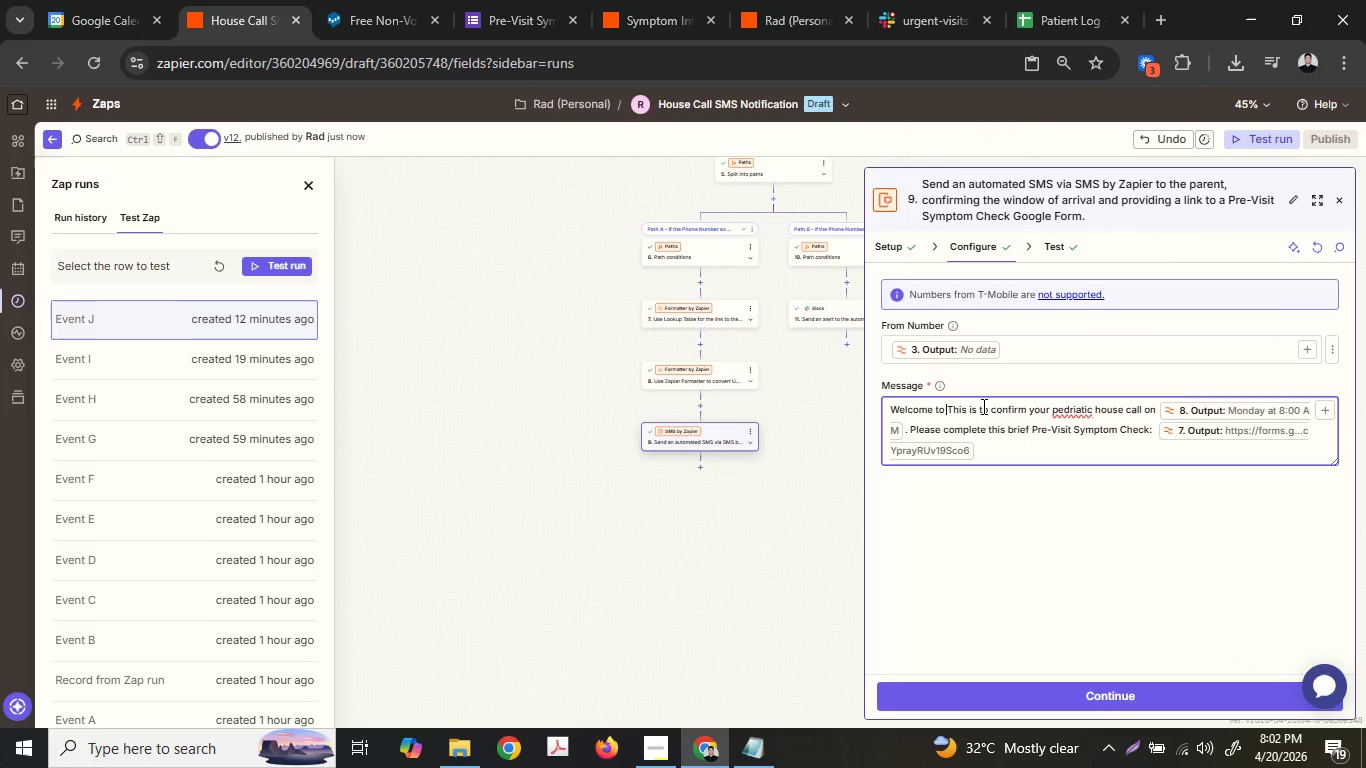 
key(ArrowLeft)
 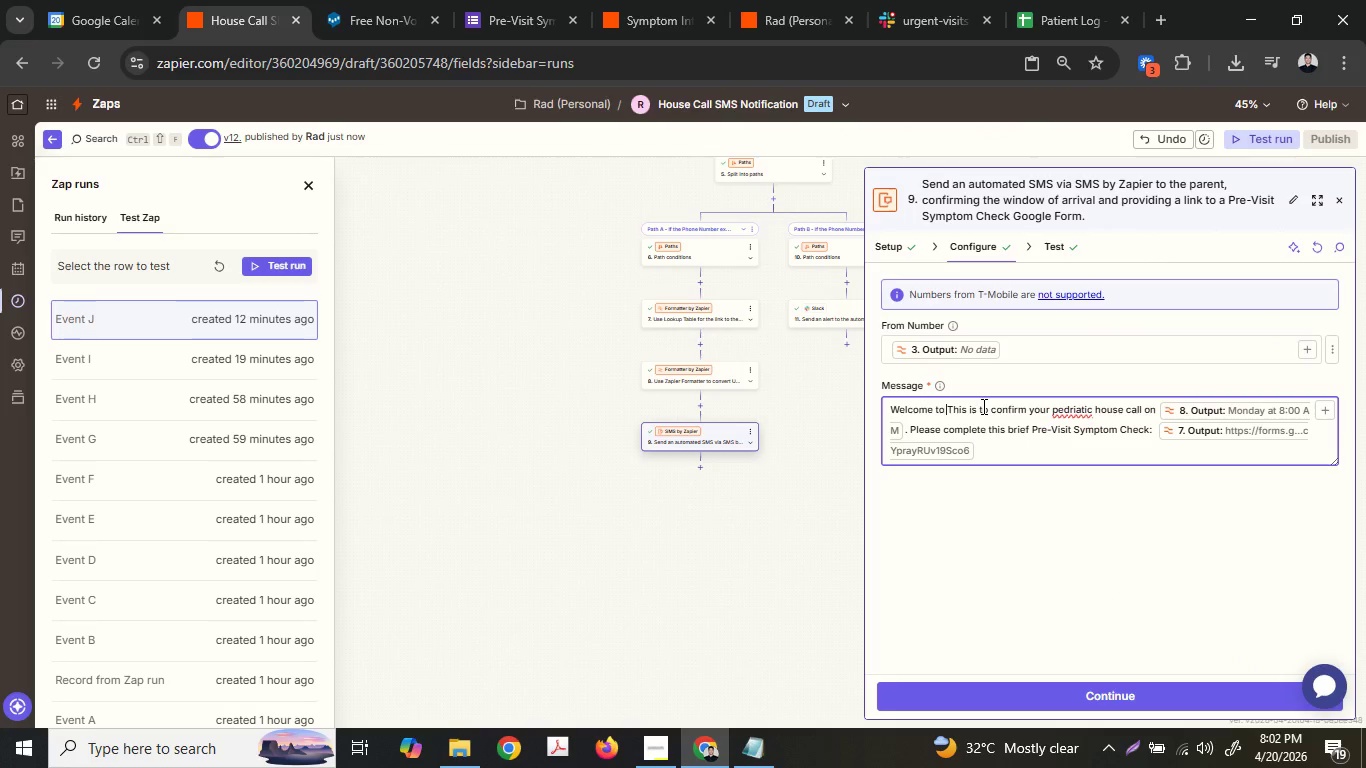 
key(ArrowRight)
 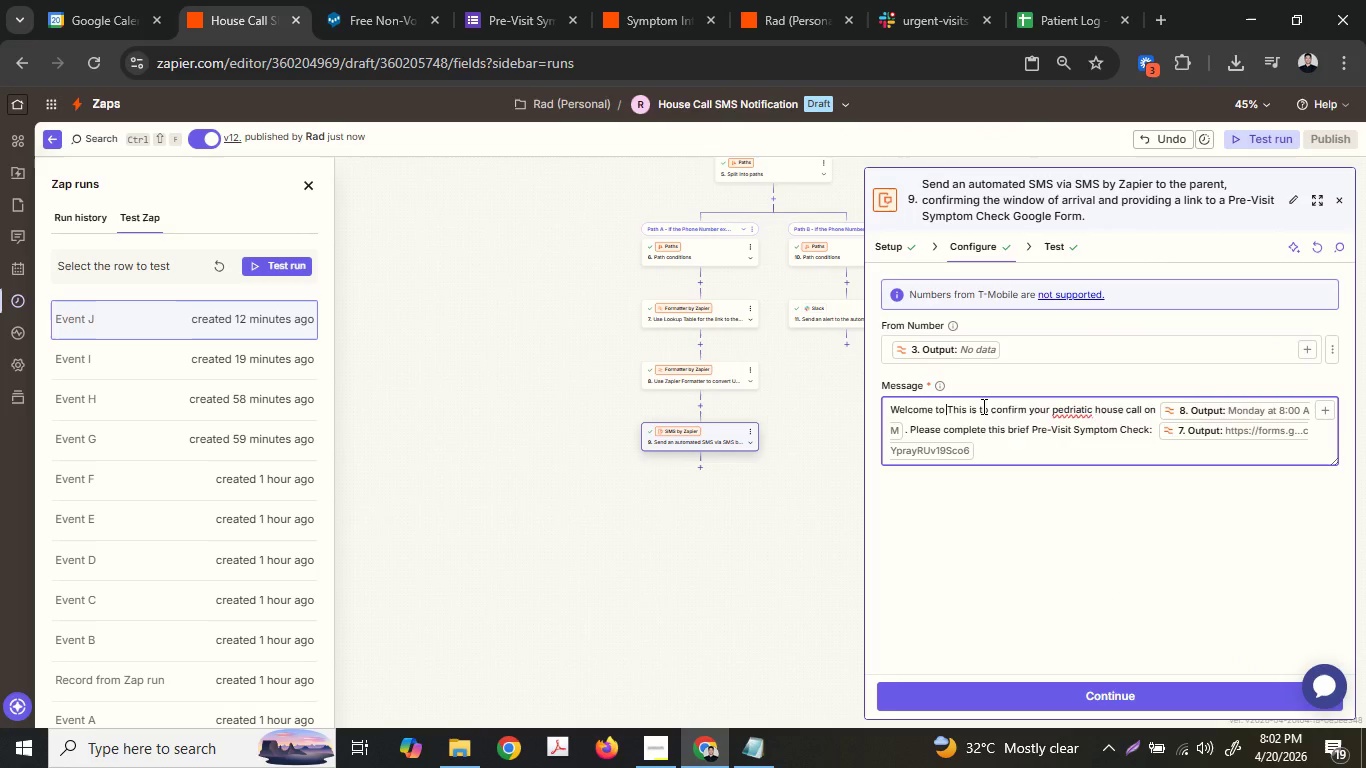 
key(Control+ControlLeft)
 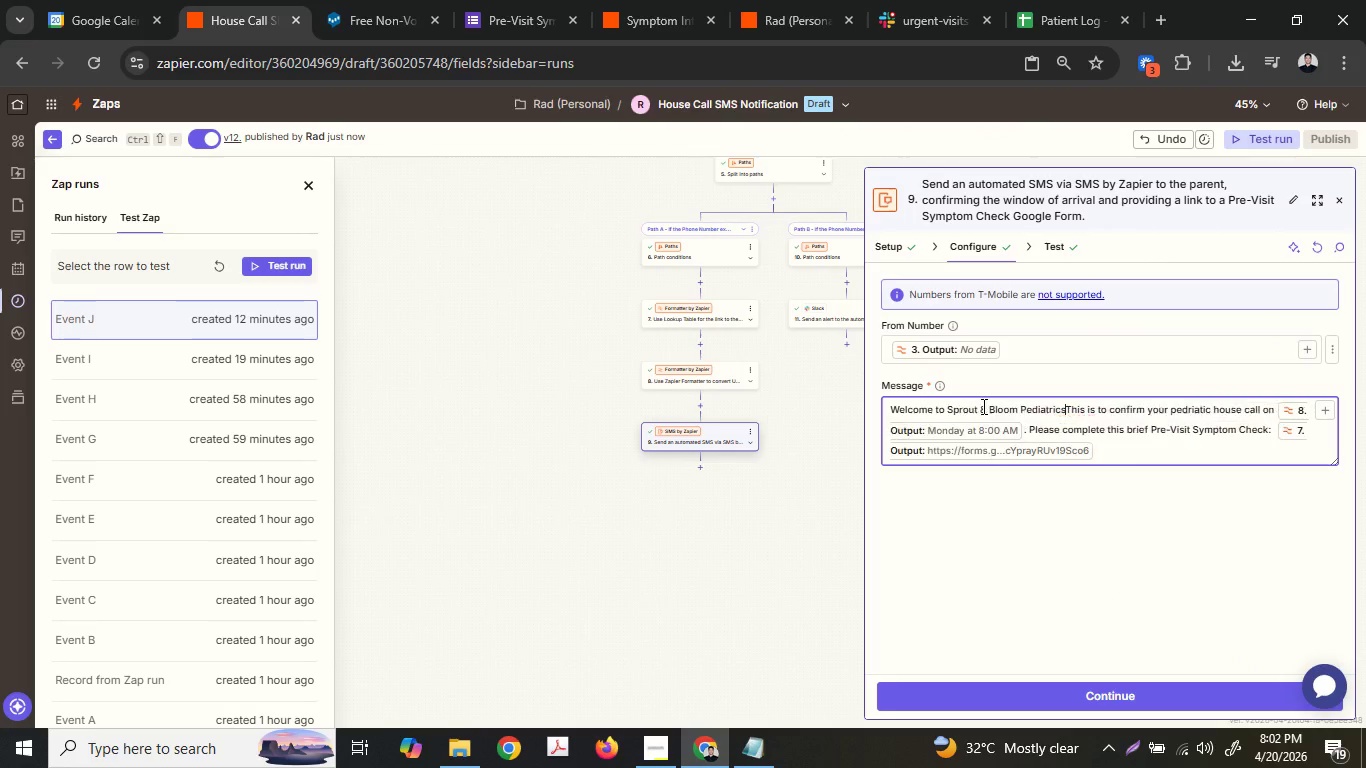 
key(Control+V)
 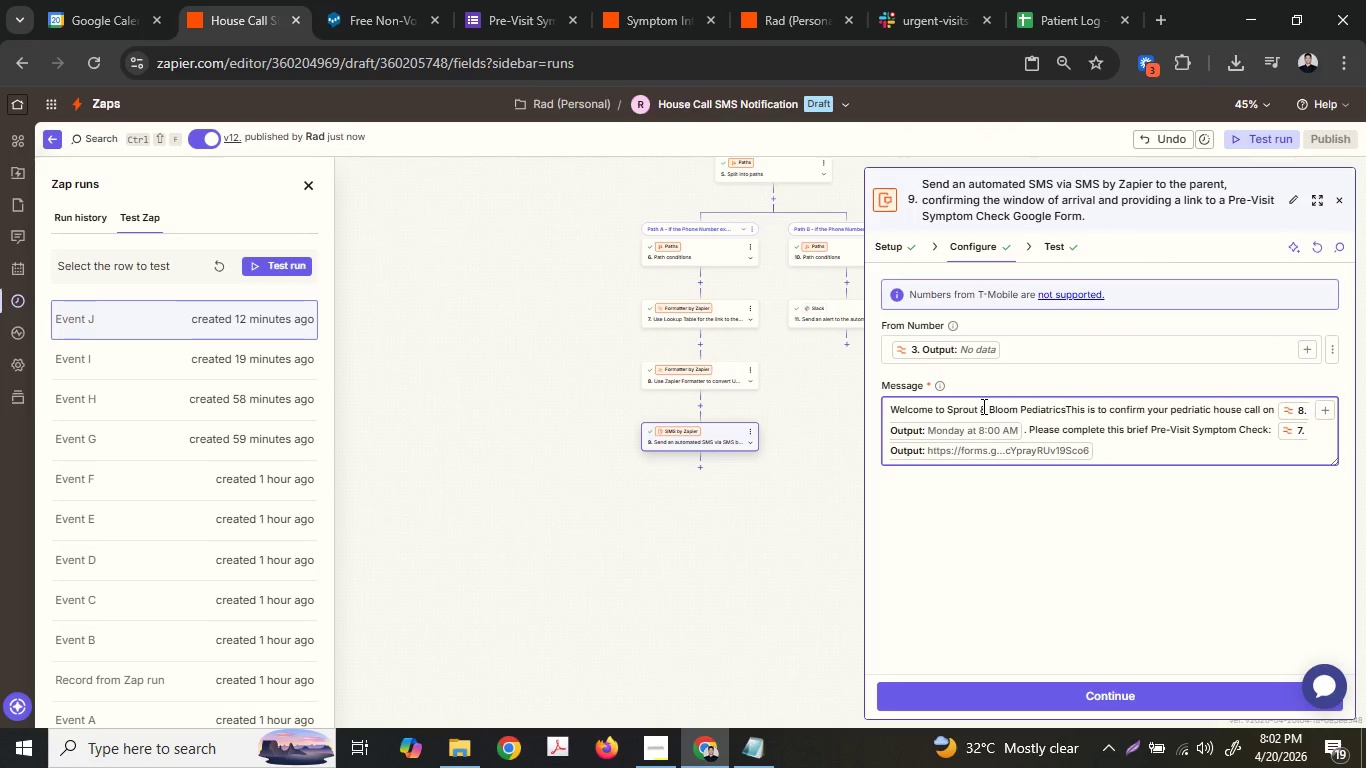 
key(Shift+ShiftLeft)
 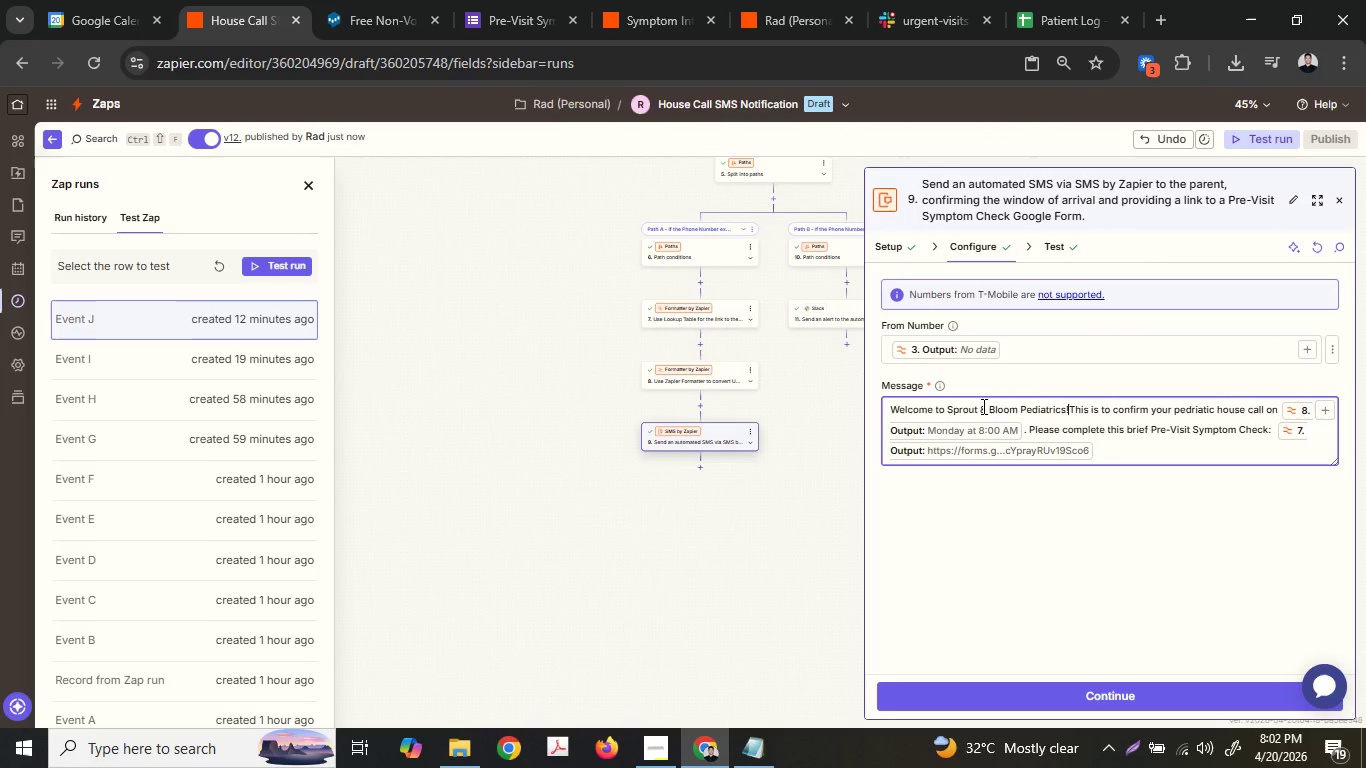 
key(Shift+1)
 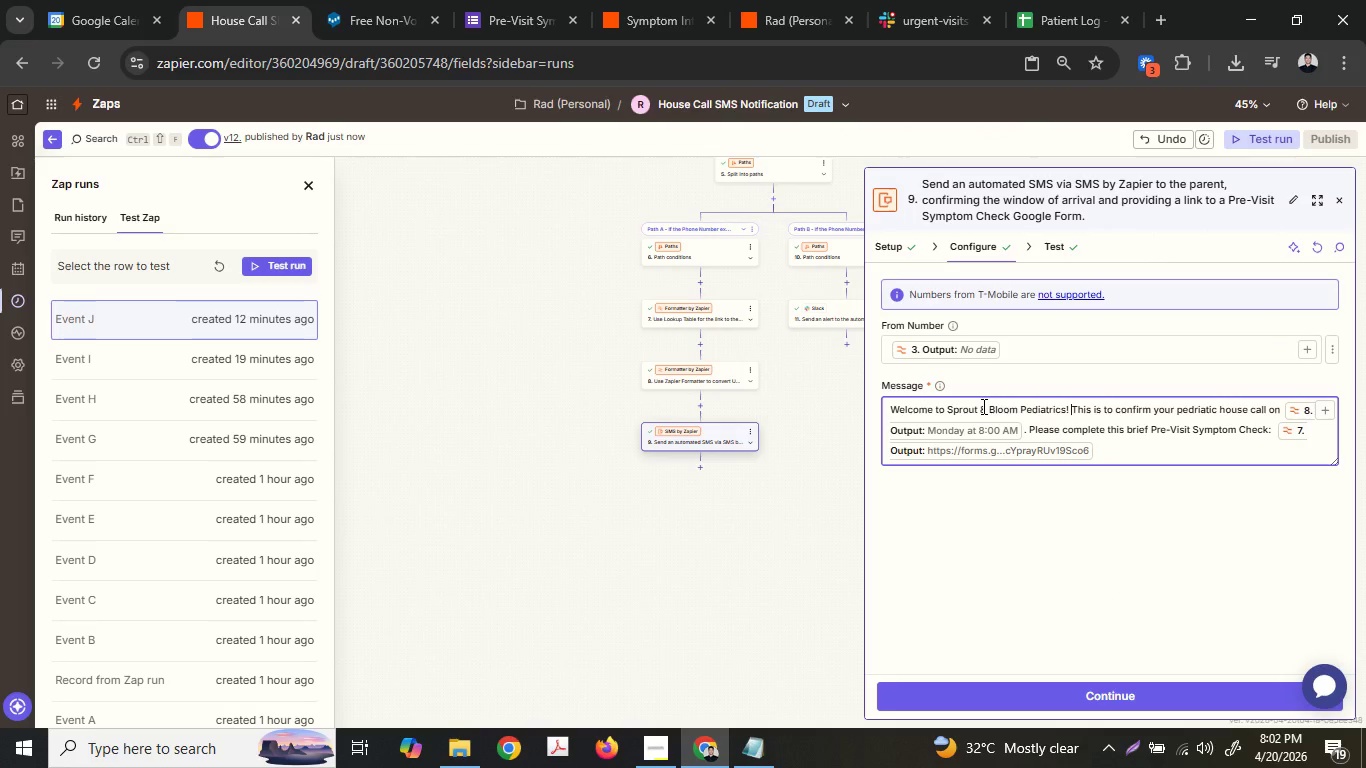 
key(Space)
 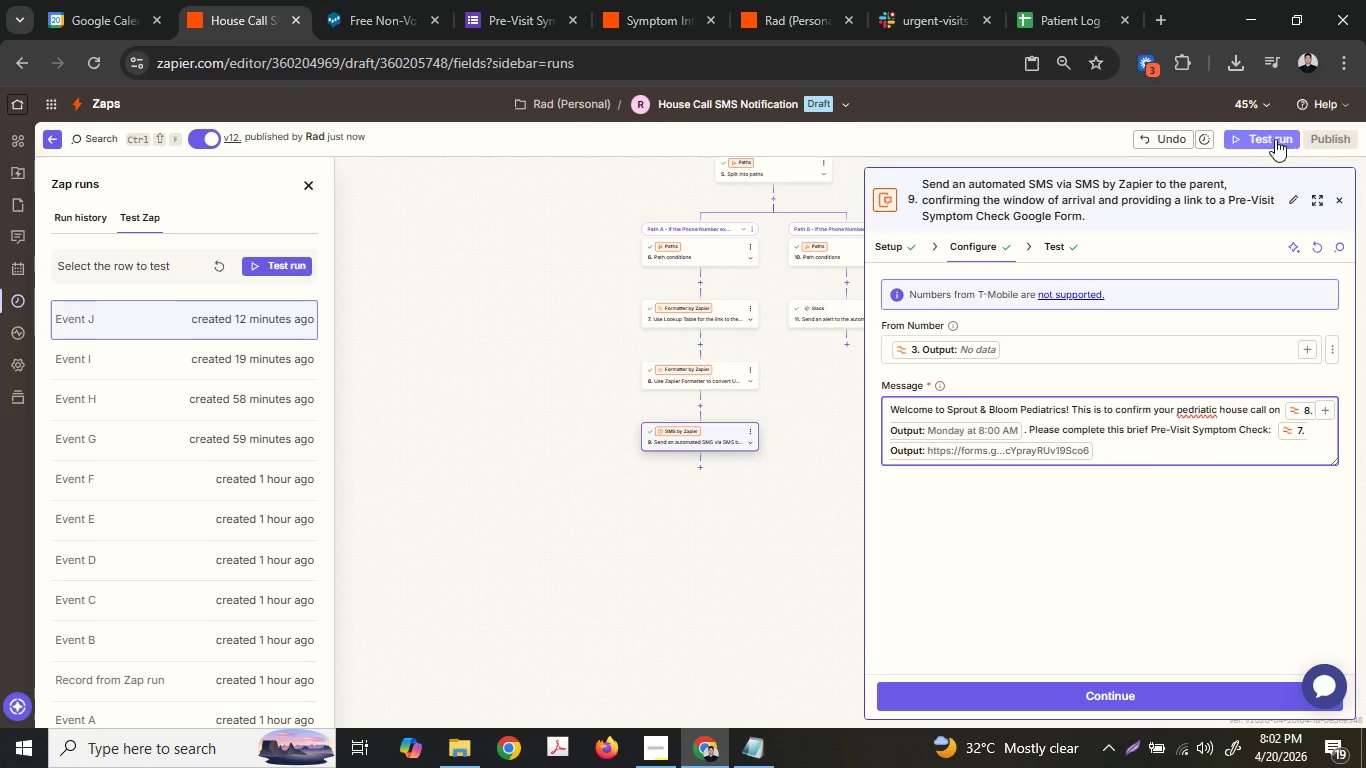 
left_click([1103, 137])
 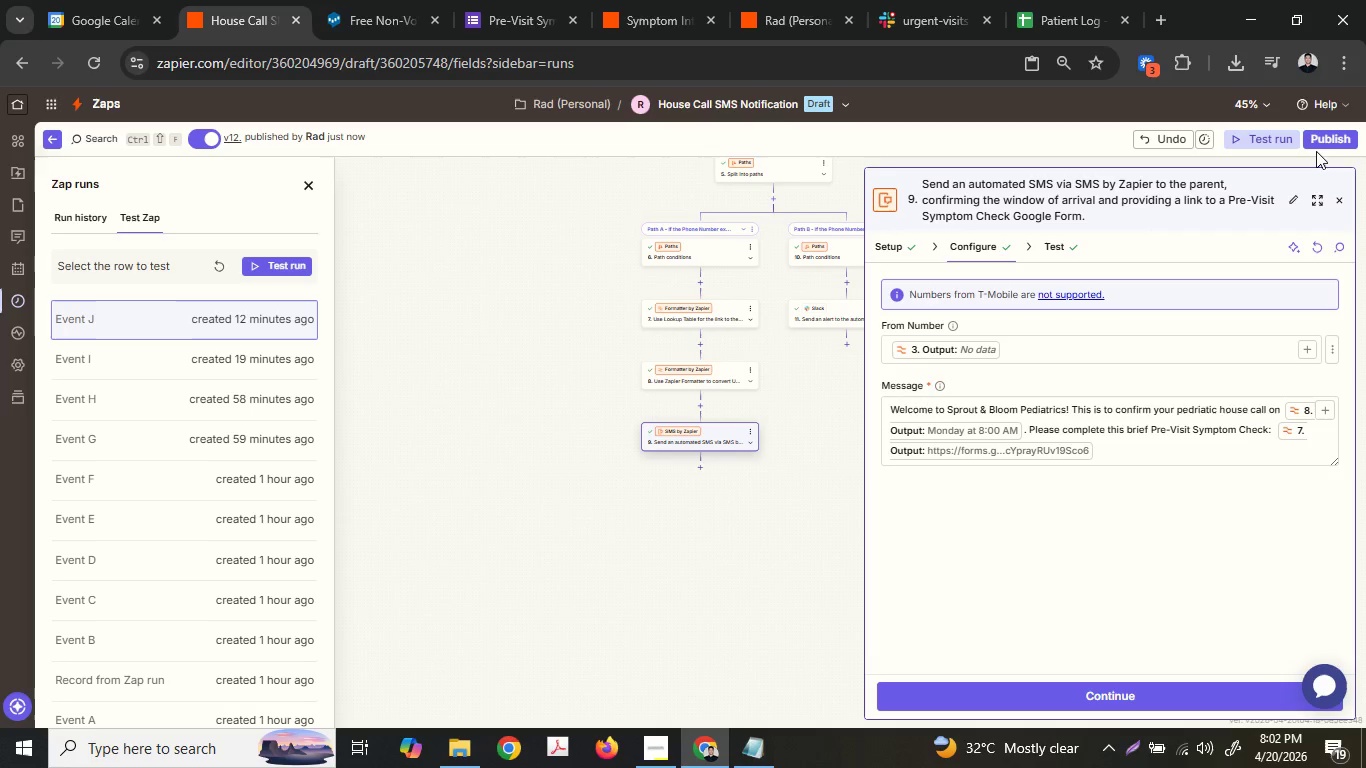 
double_click([1316, 139])
 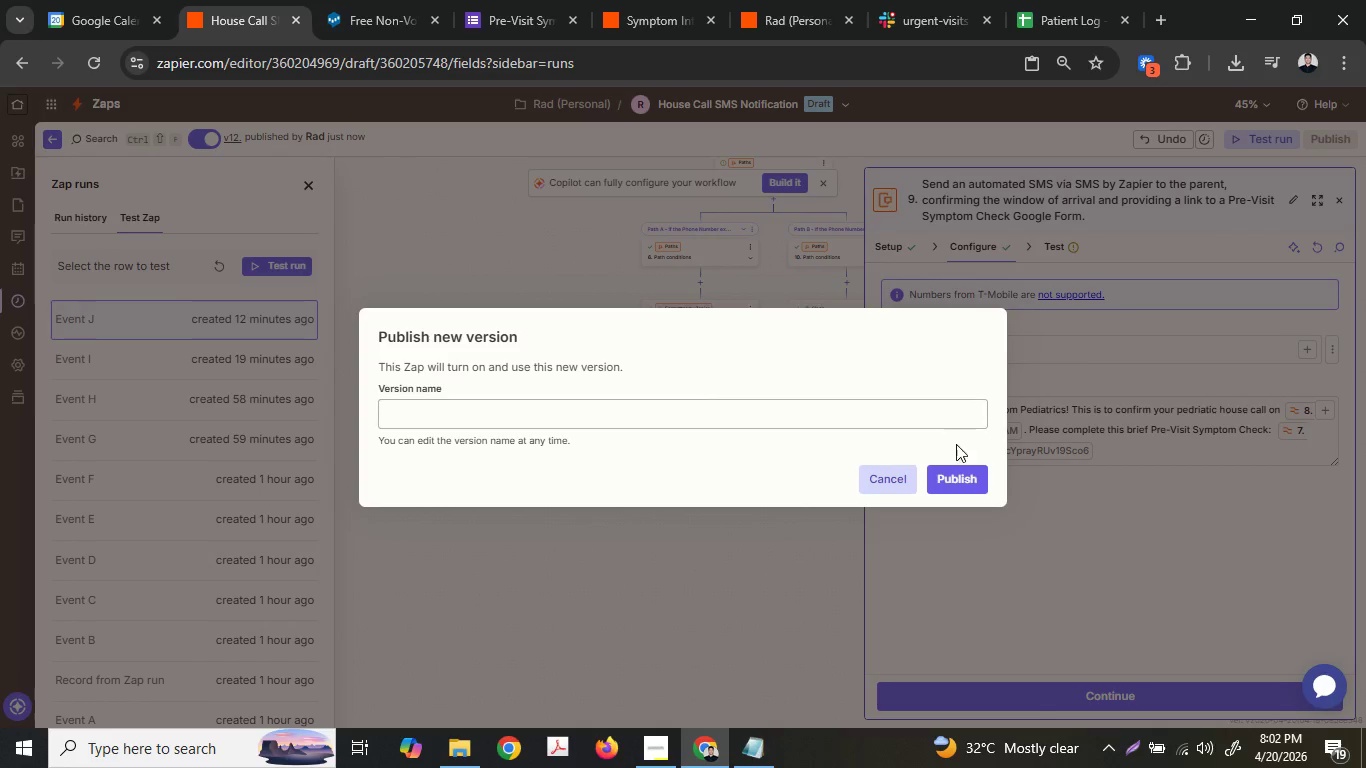 
left_click([951, 485])
 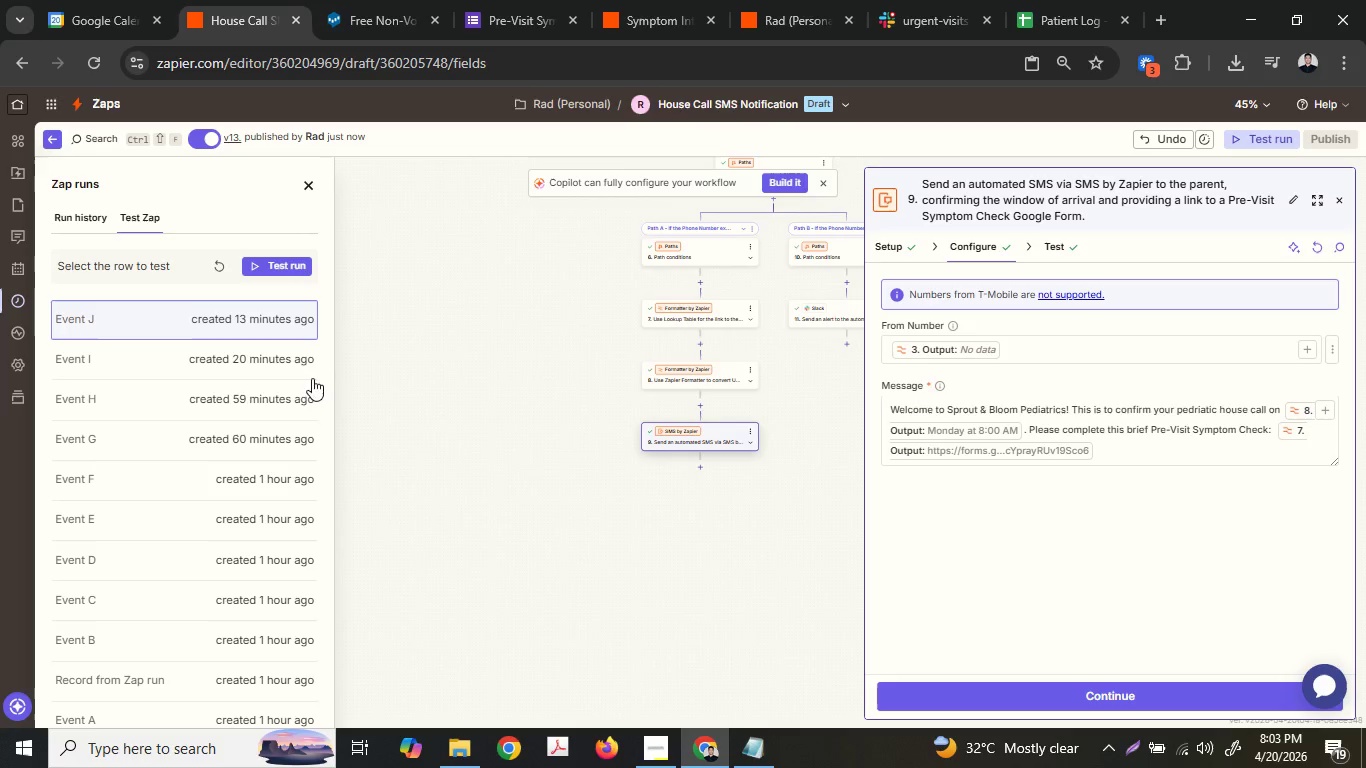 
wait(58.34)
 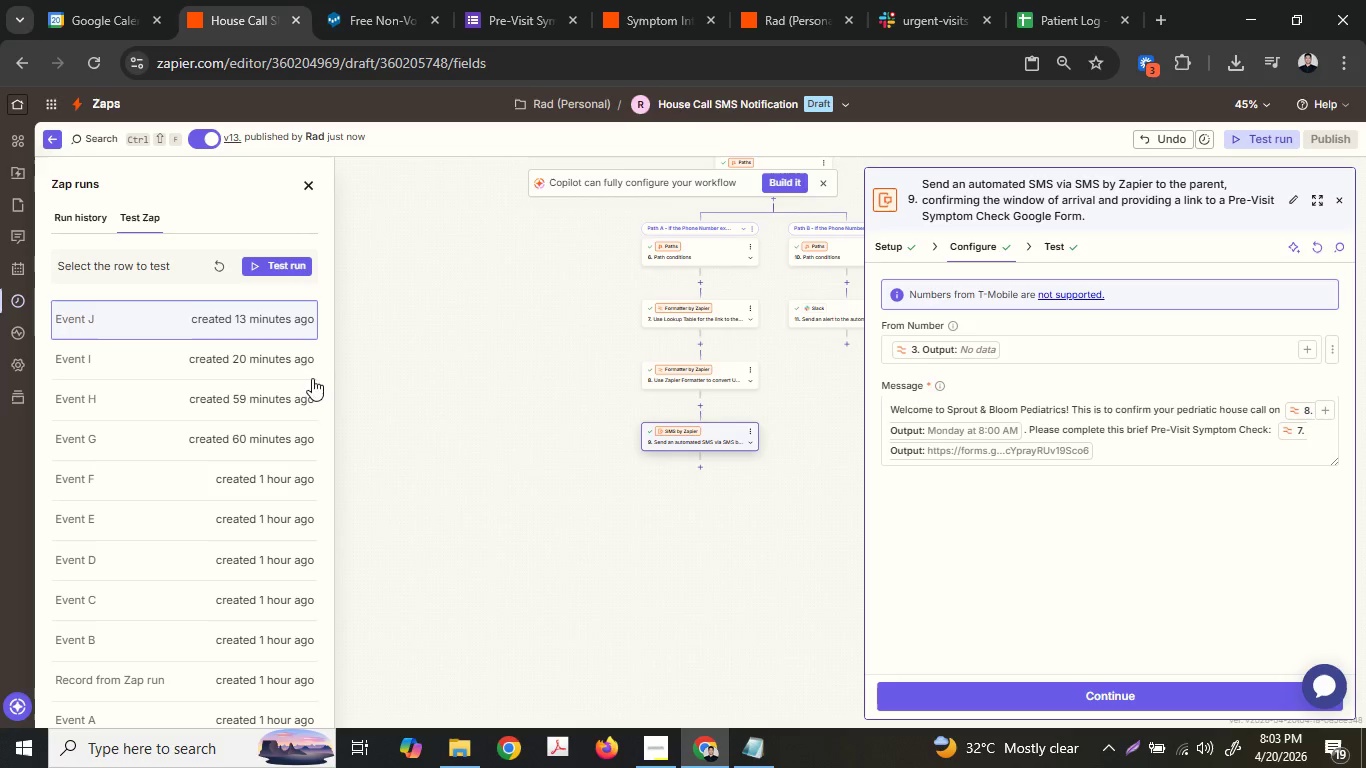 
scroll: coordinate [648, 463], scroll_direction: up, amount: 1.0
 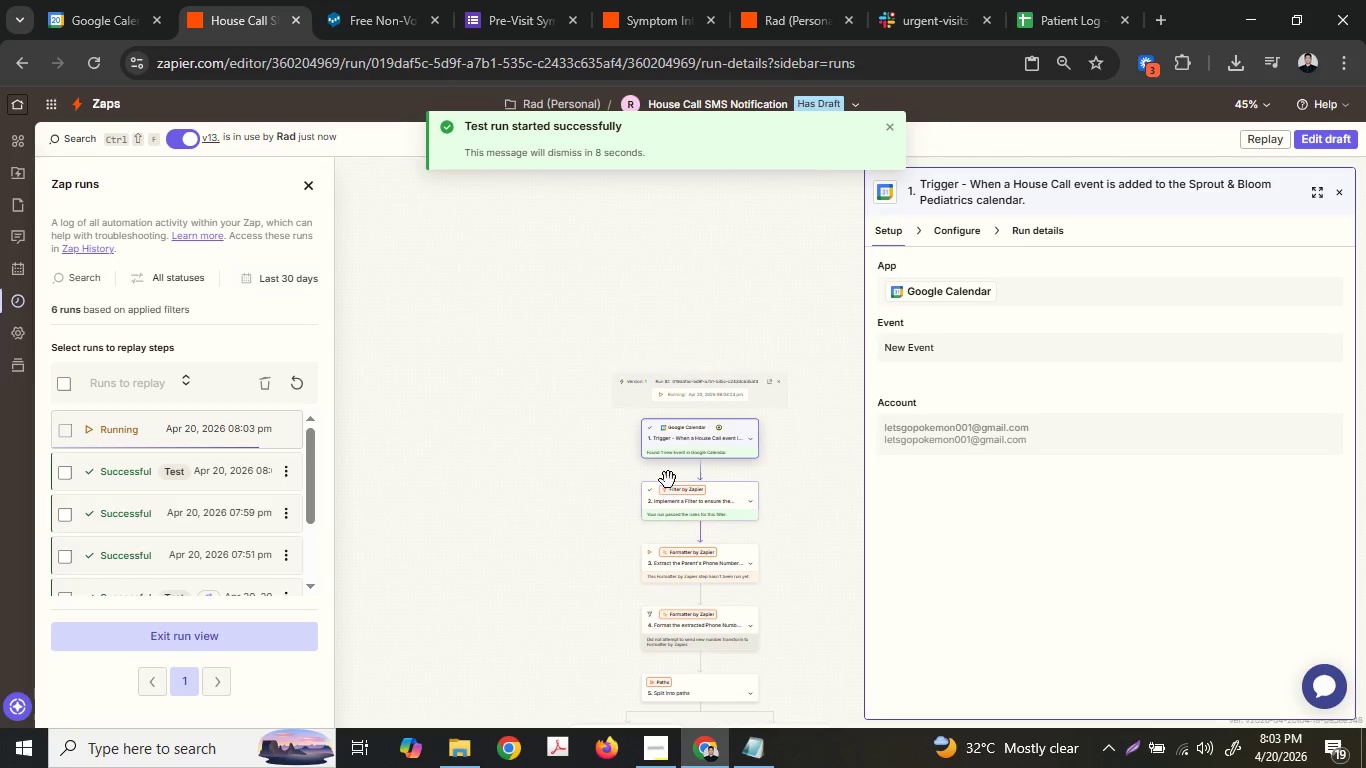 
scroll: coordinate [606, 507], scroll_direction: down, amount: 7.0
 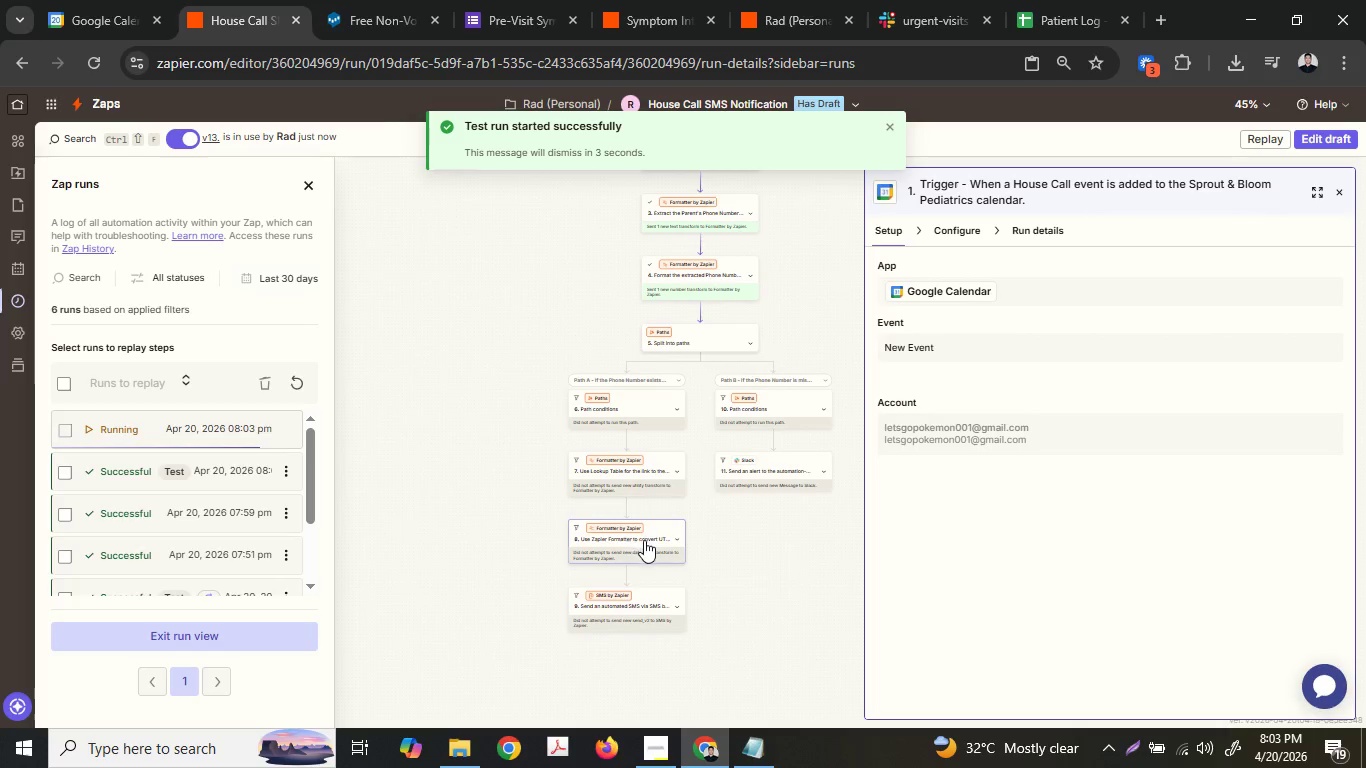 
hold_key(key=ControlLeft, duration=0.58)
 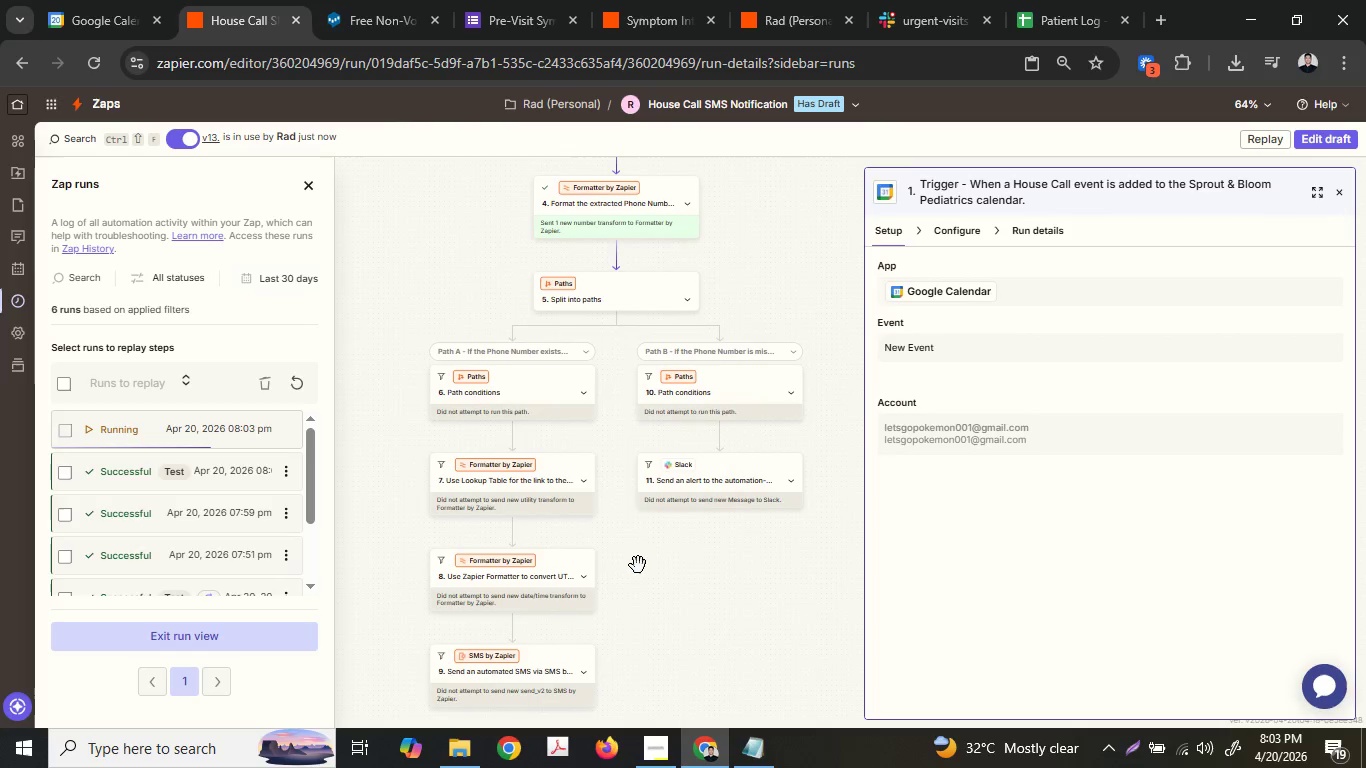 
scroll: coordinate [704, 584], scroll_direction: none, amount: 0.0
 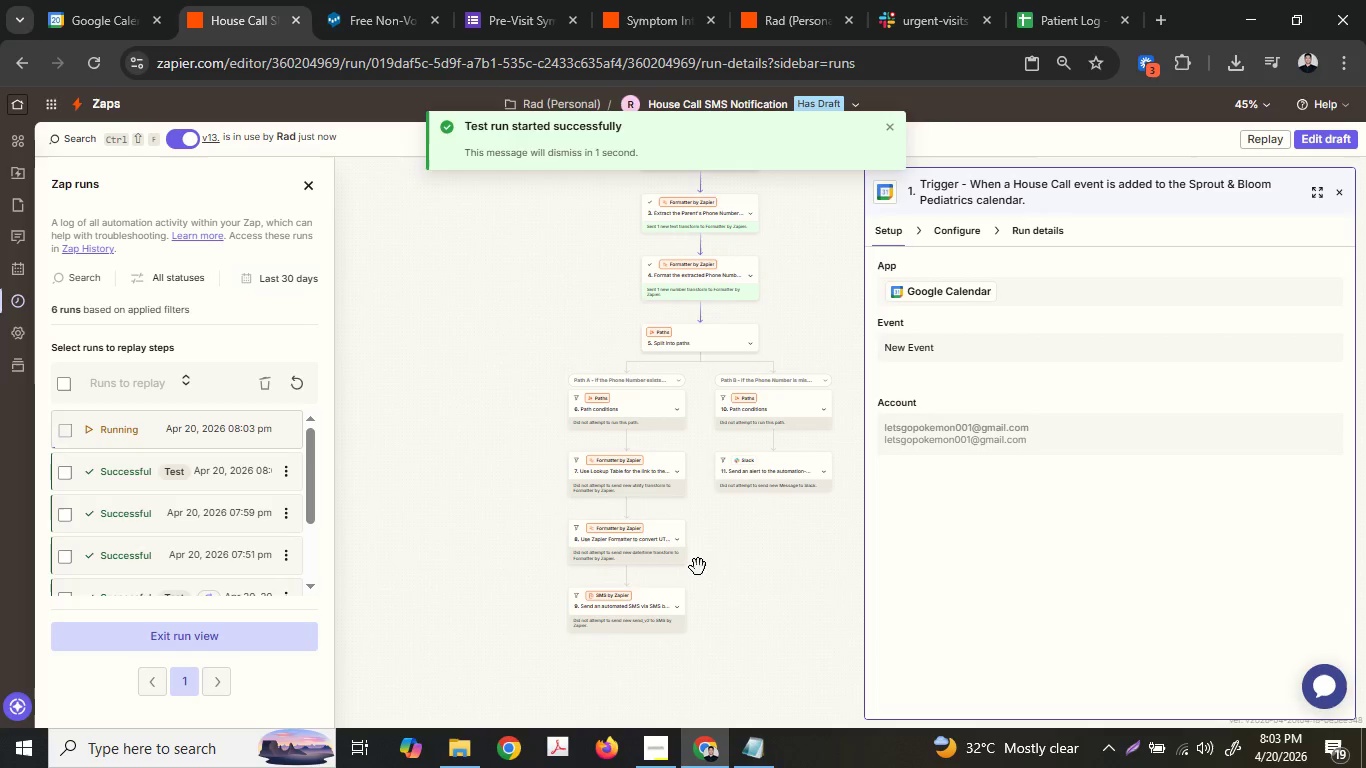 
scroll: coordinate [714, 531], scroll_direction: up, amount: 2.0
 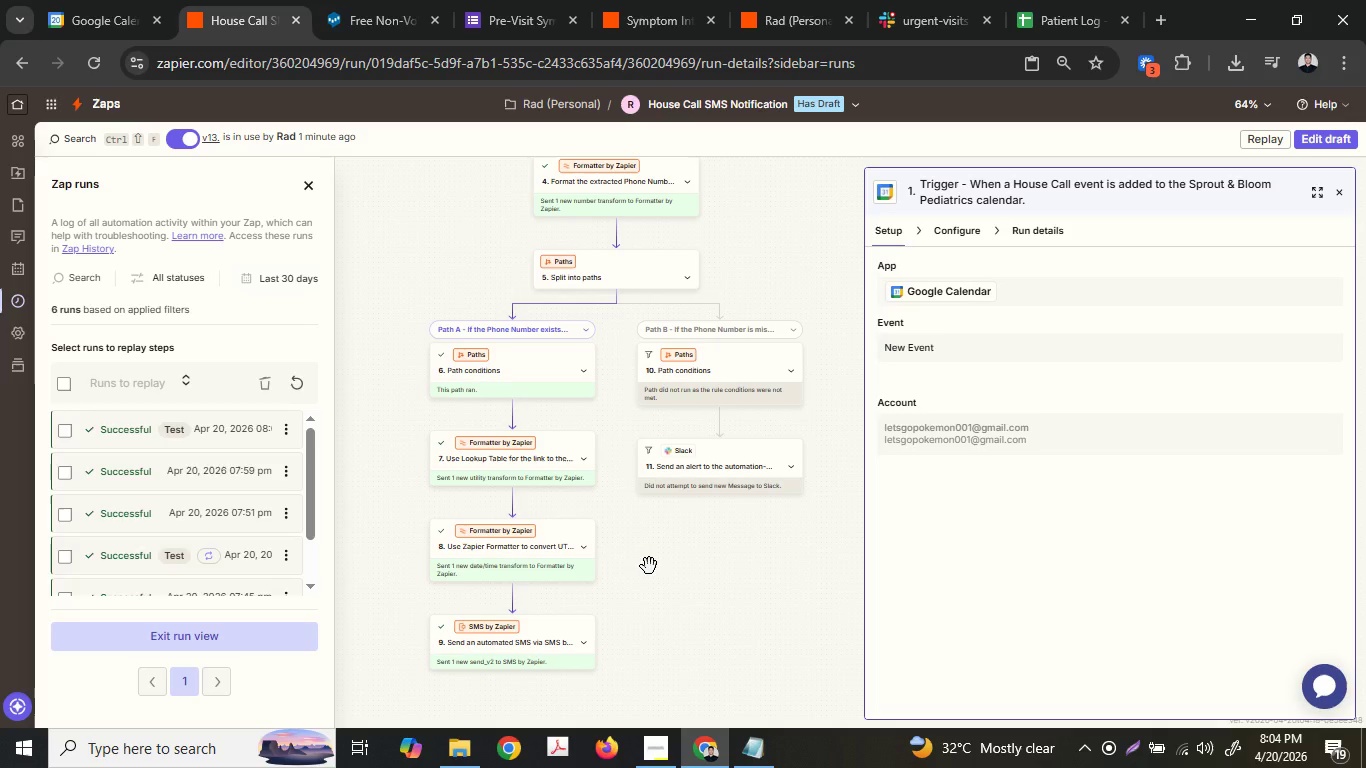 
wait(46.93)
 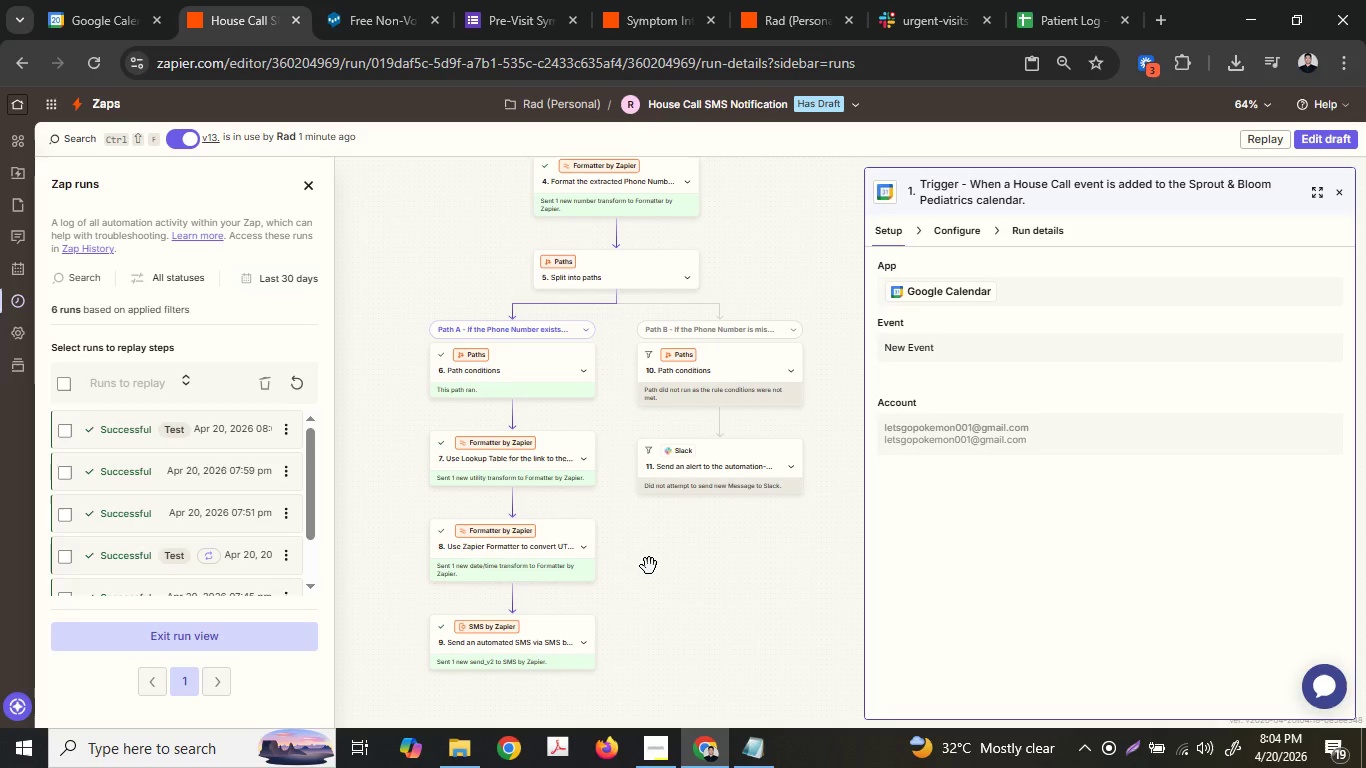 
double_click([511, 623])
 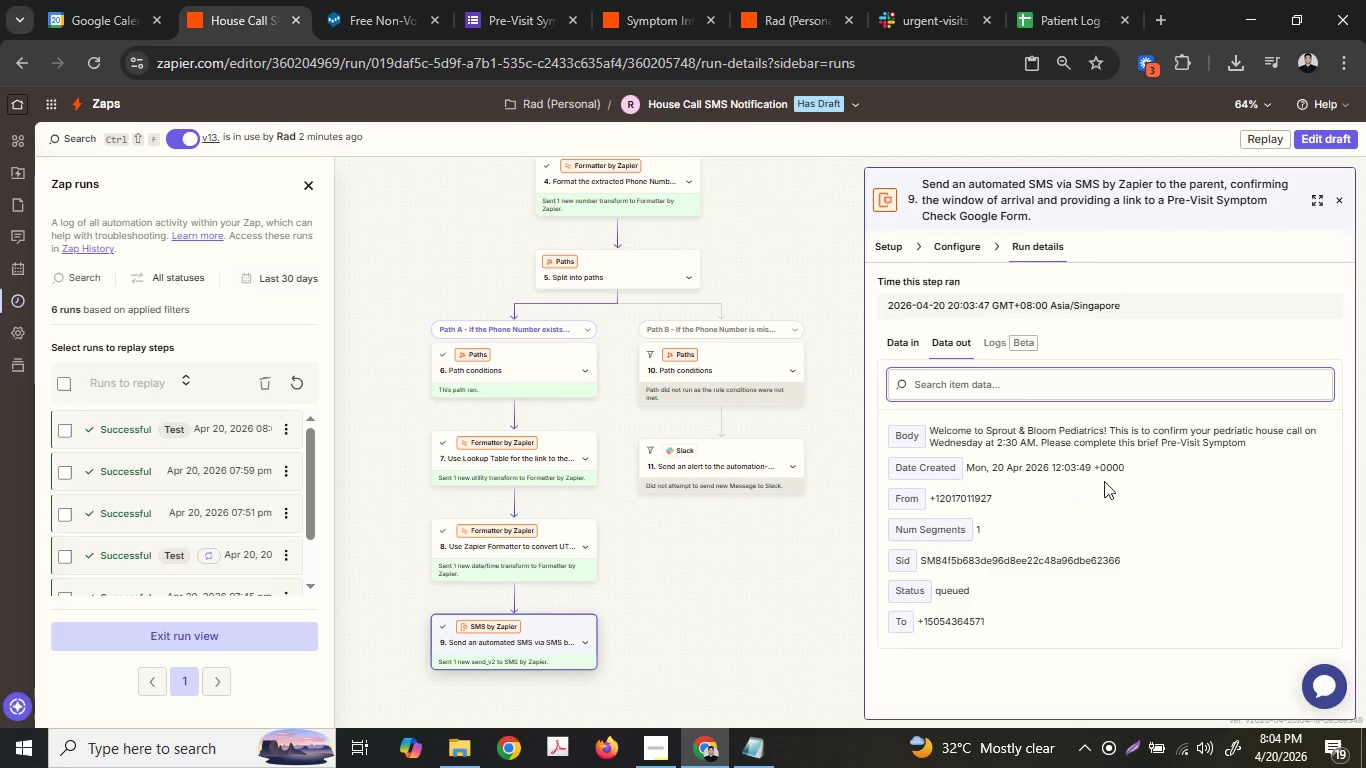 
wait(6.48)
 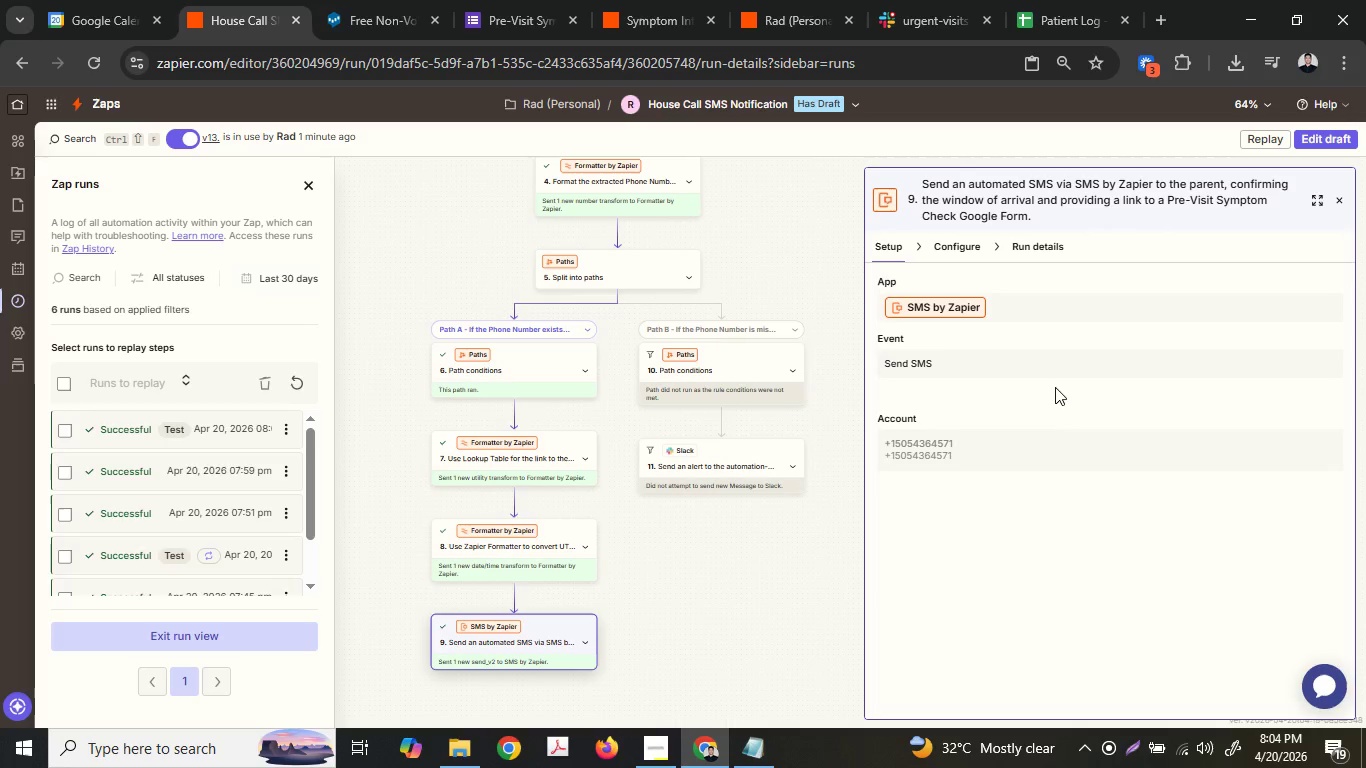 
left_click([1336, 131])
 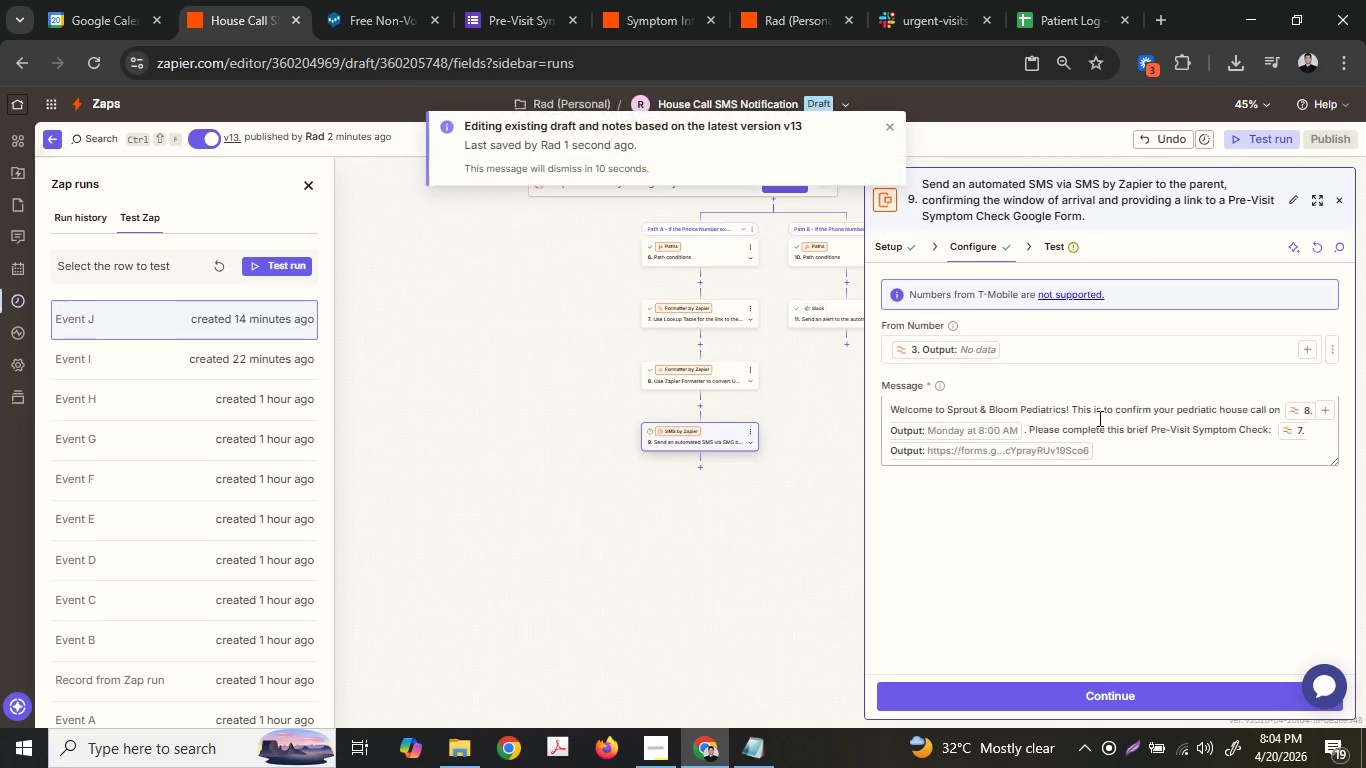 
left_click_drag(start_coordinate=[1074, 407], to_coordinate=[853, 398])
 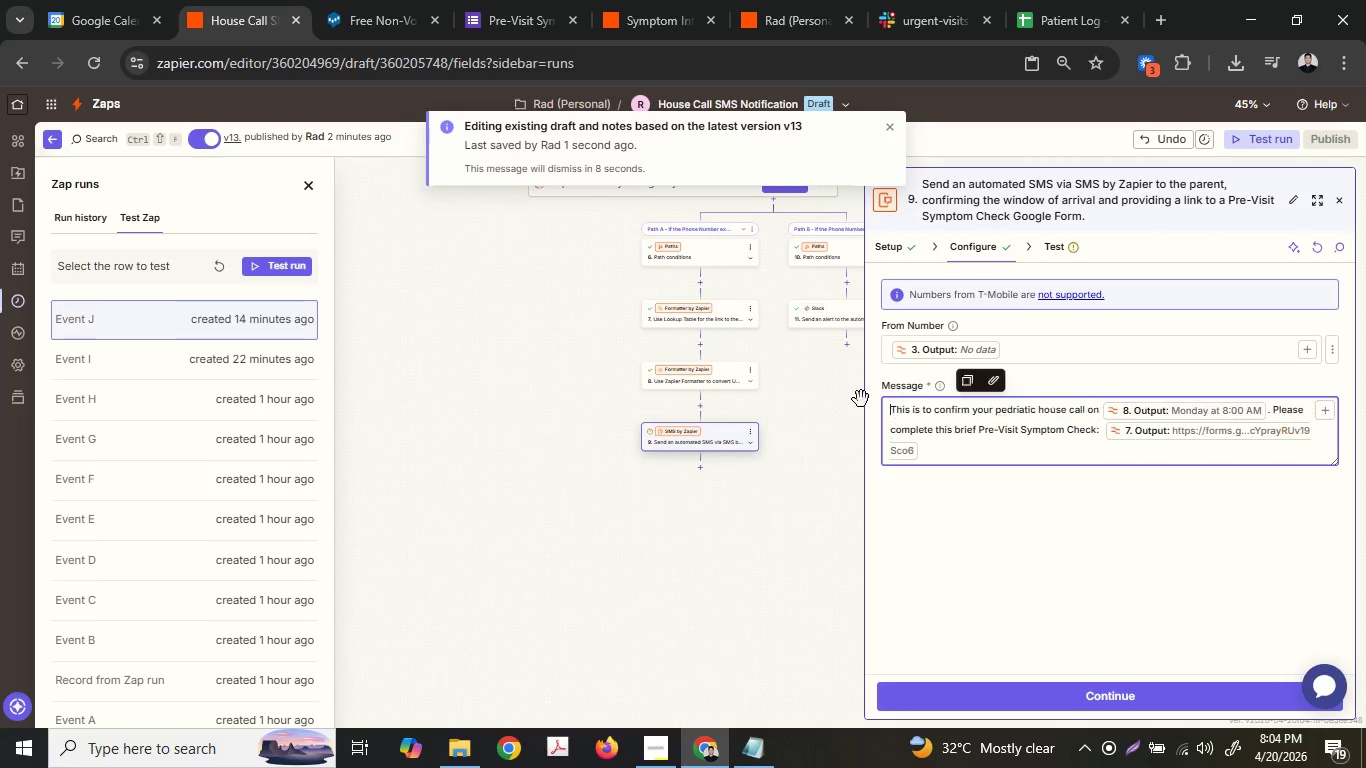 
key(Delete)
 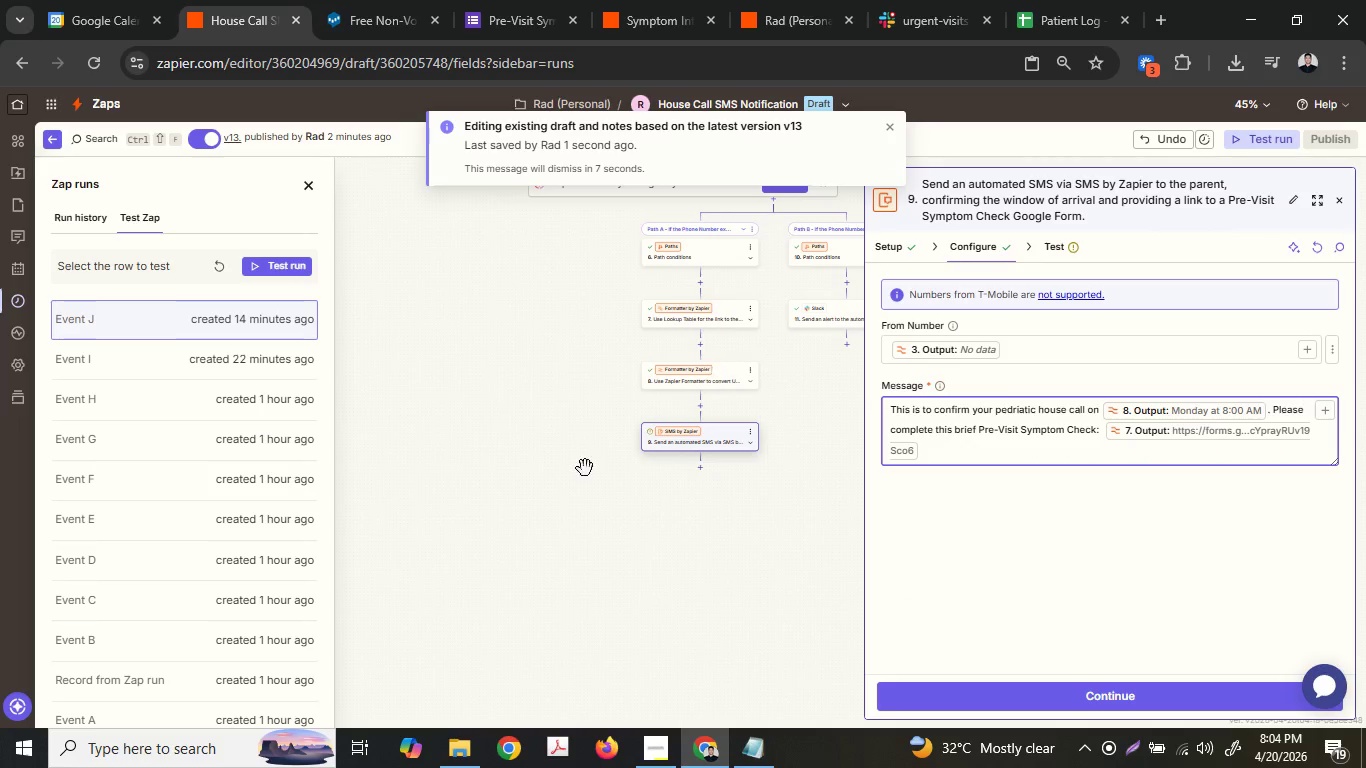 
left_click([565, 524])
 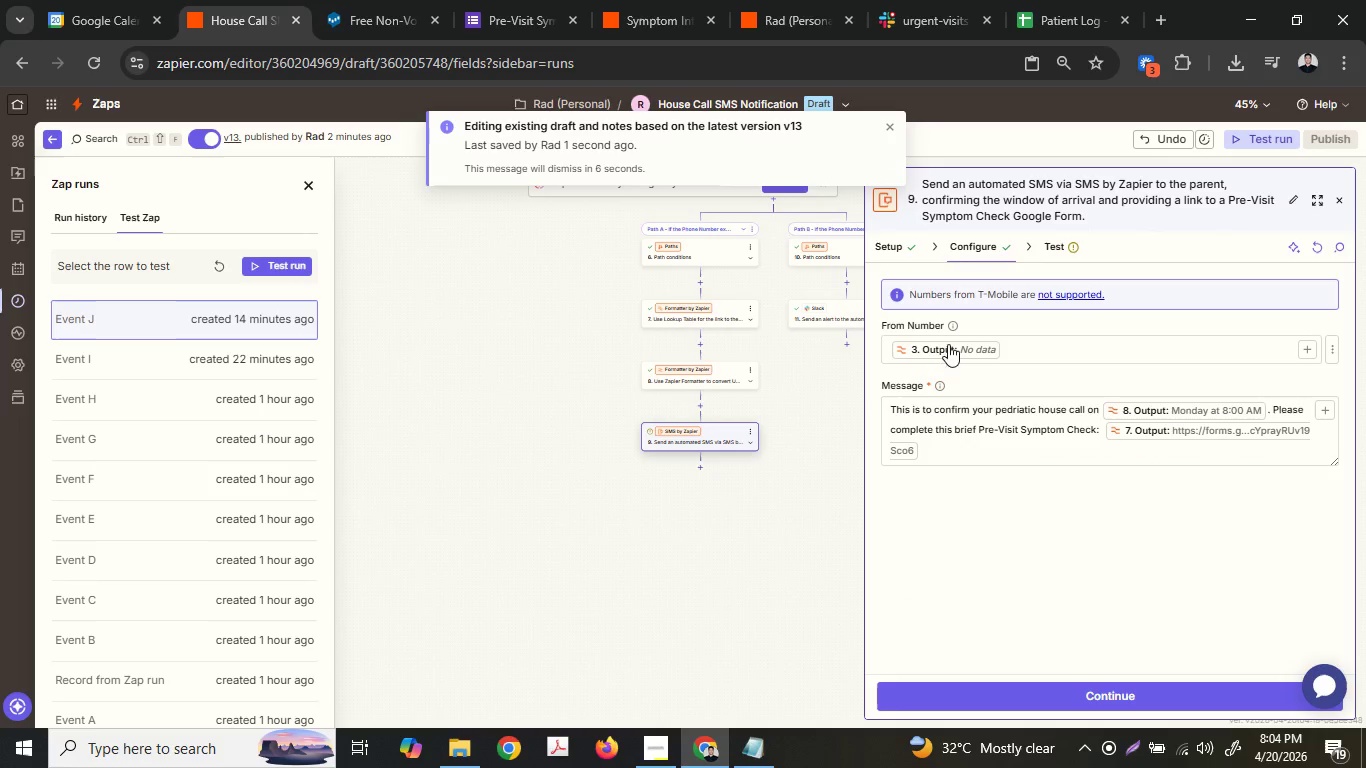 
left_click([710, 600])
 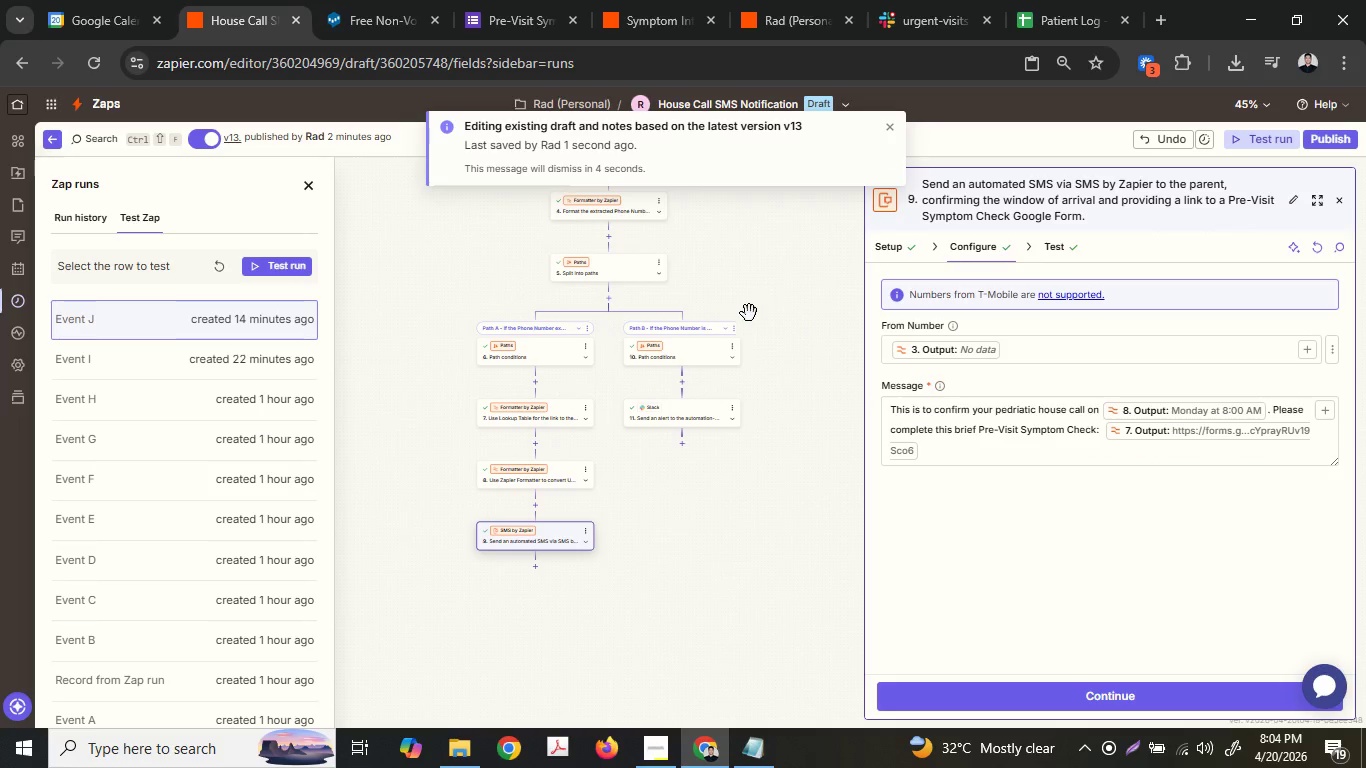 
left_click([1317, 132])
 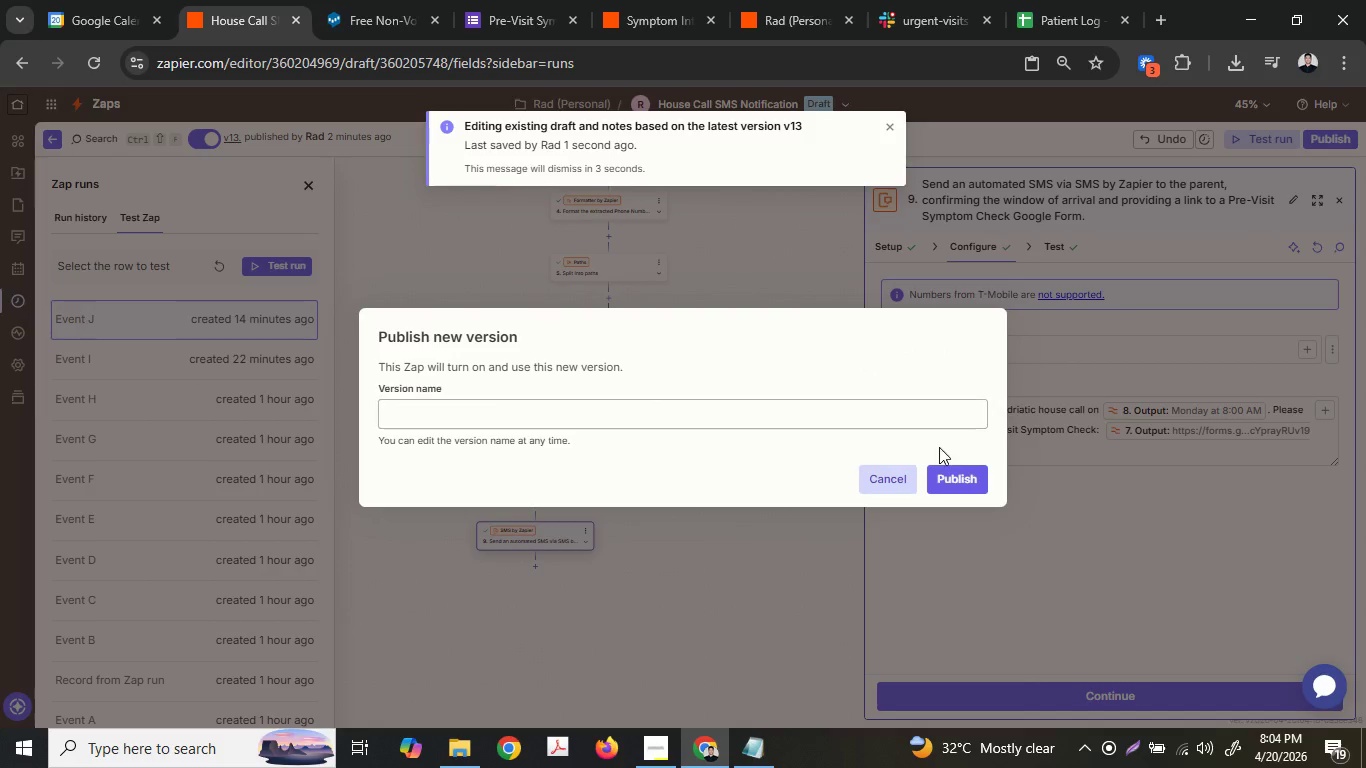 
left_click([940, 471])
 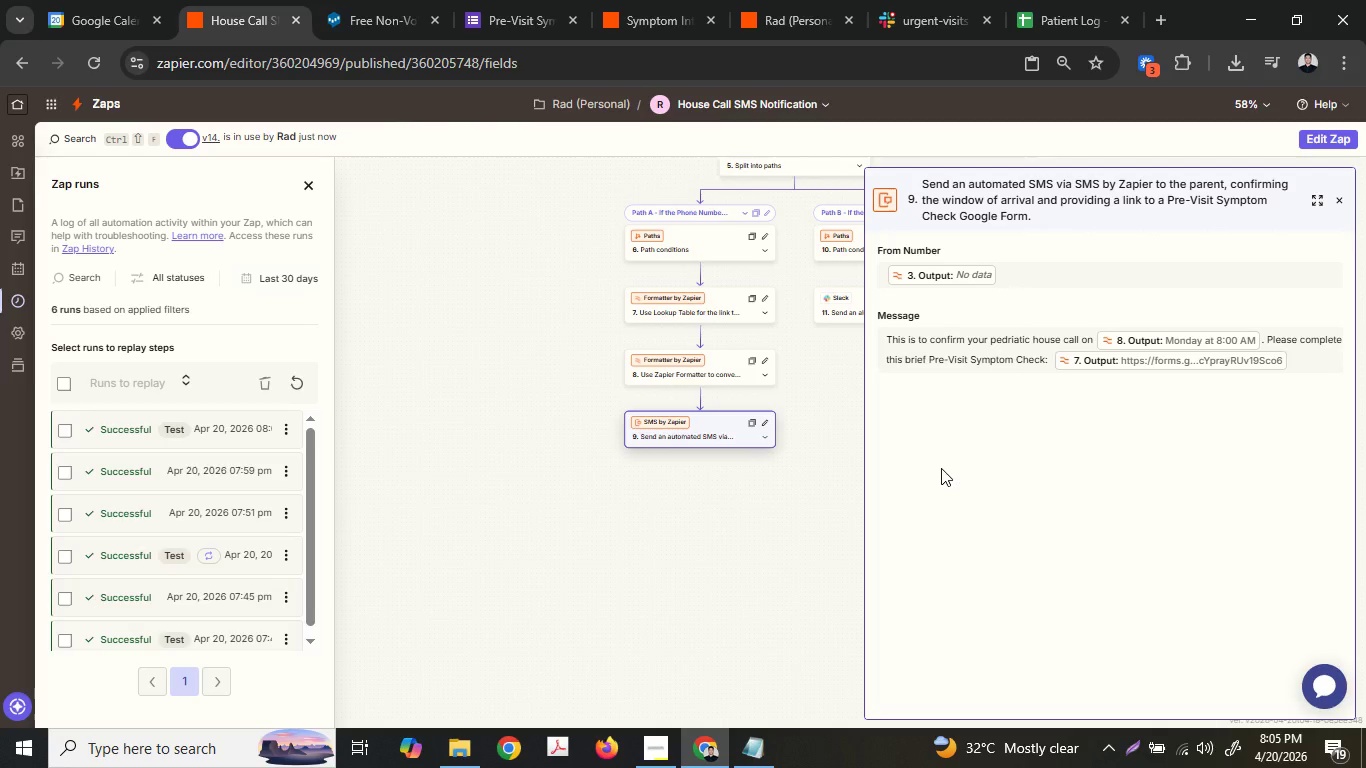 
wait(26.11)
 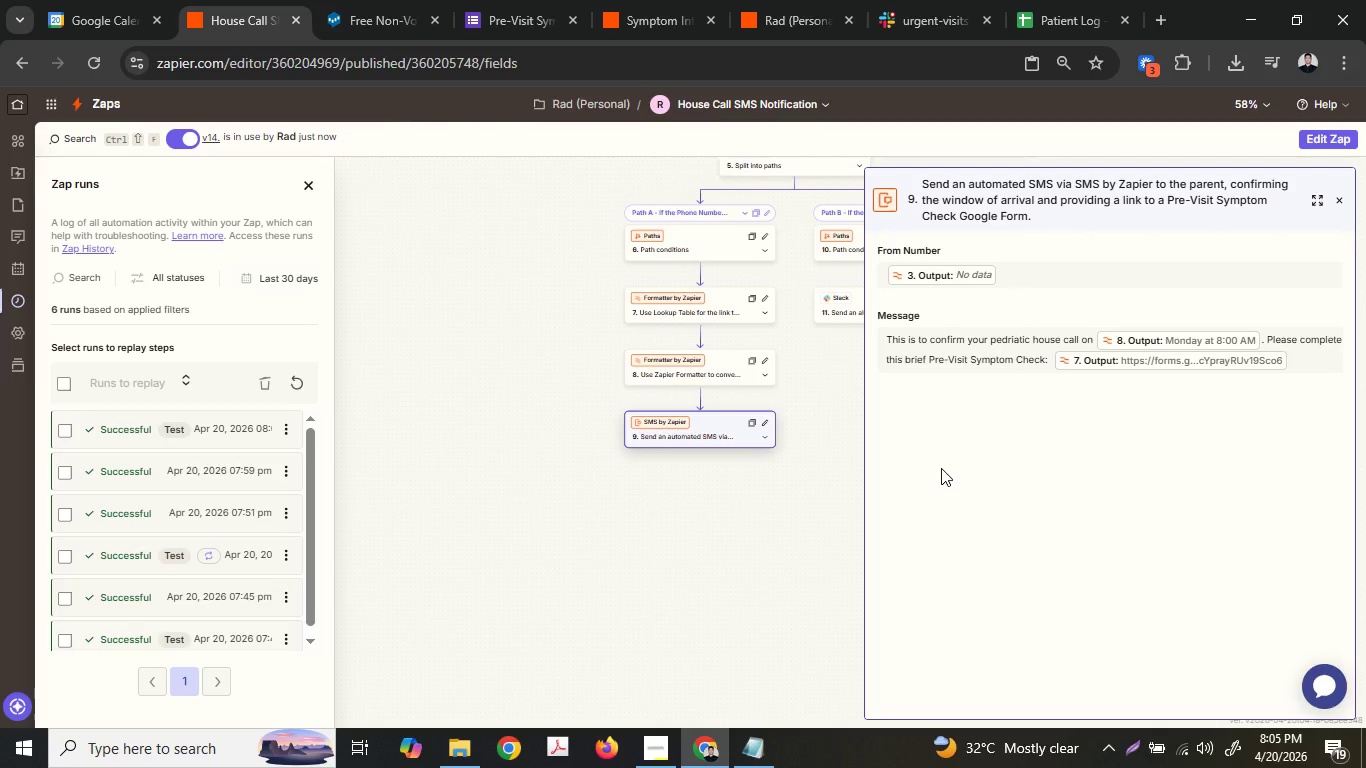 
left_click([1326, 140])
 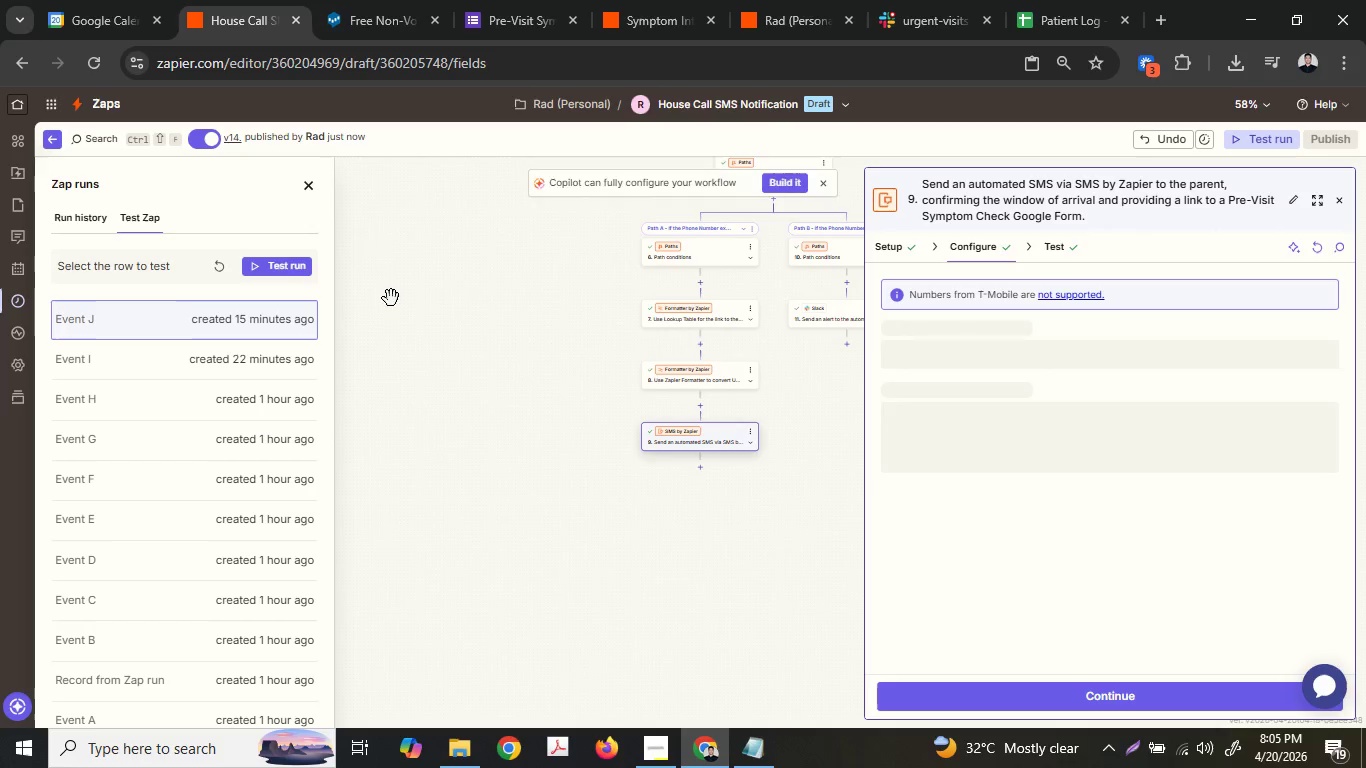 
left_click([309, 178])
 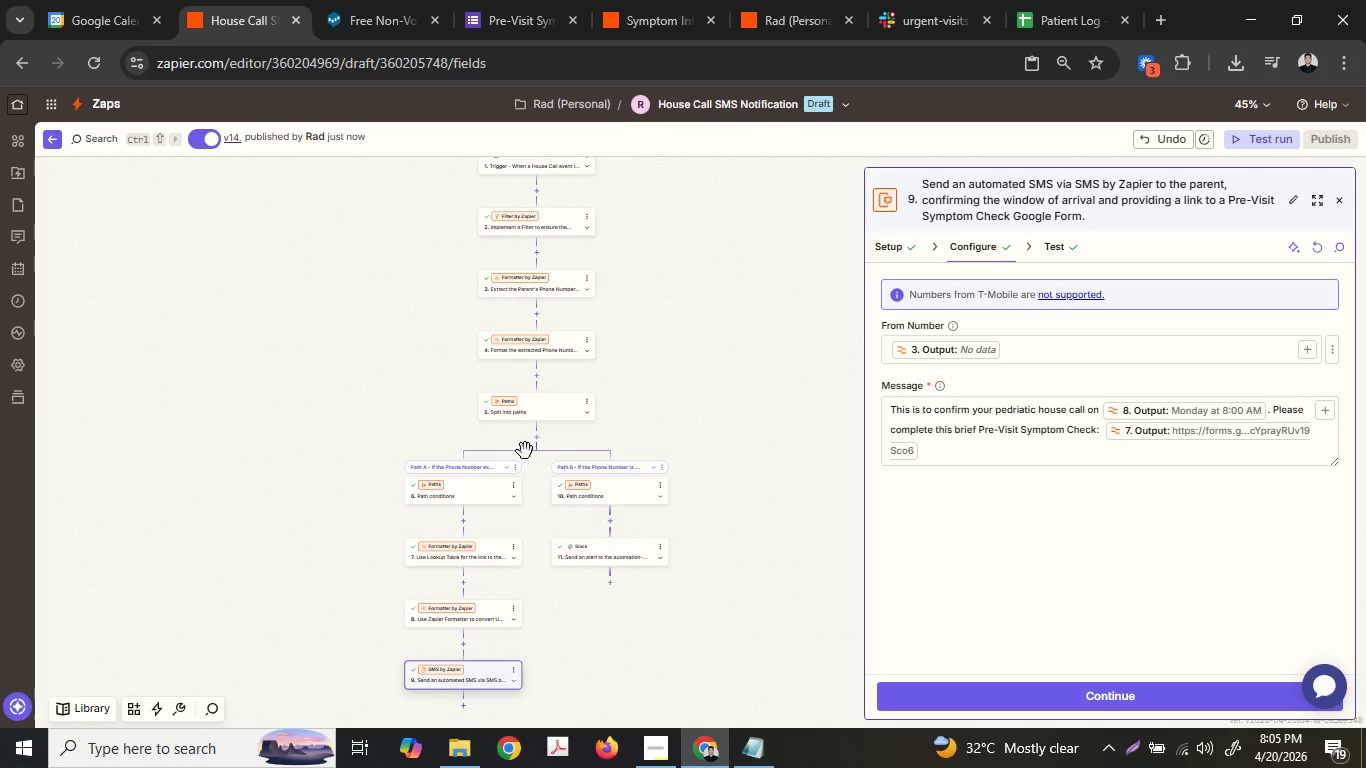 
left_click([441, 541])
 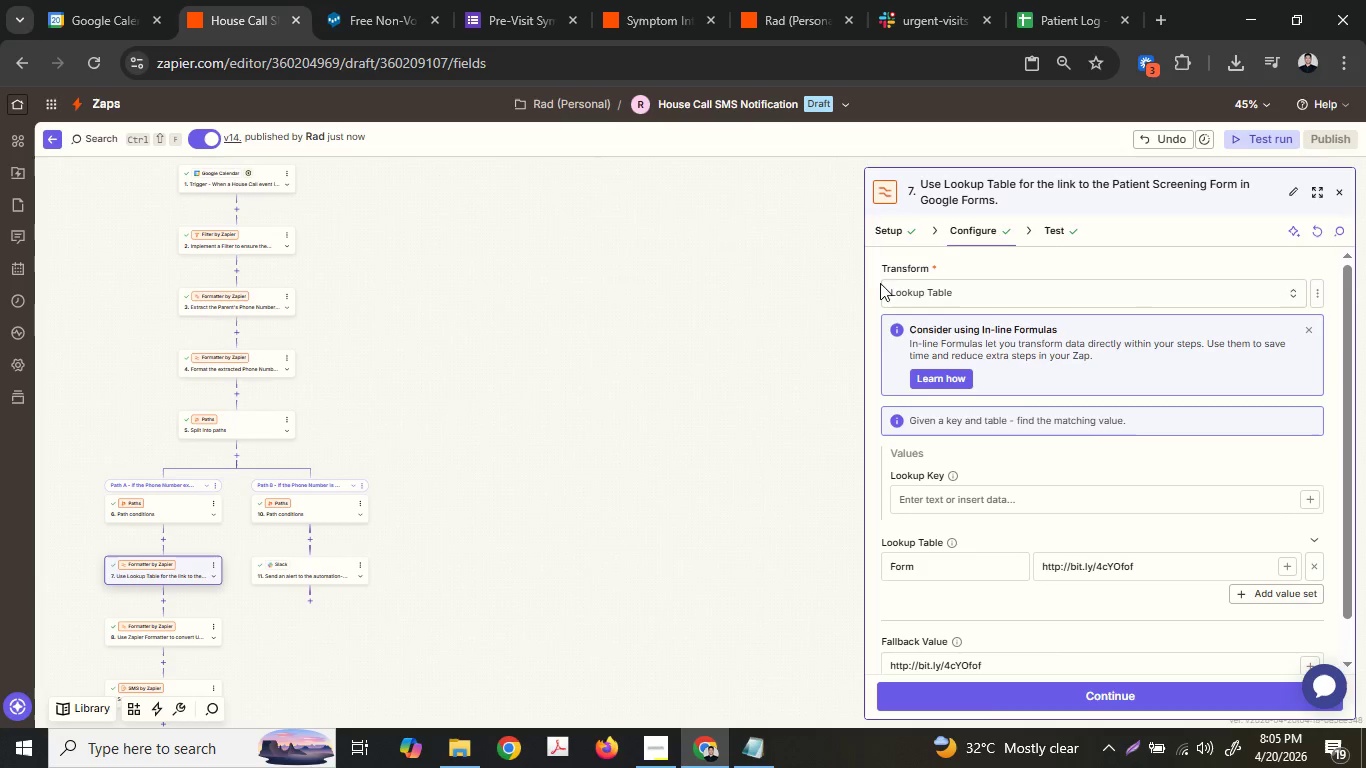 
left_click_drag(start_coordinate=[865, 283], to_coordinate=[250, 267])
 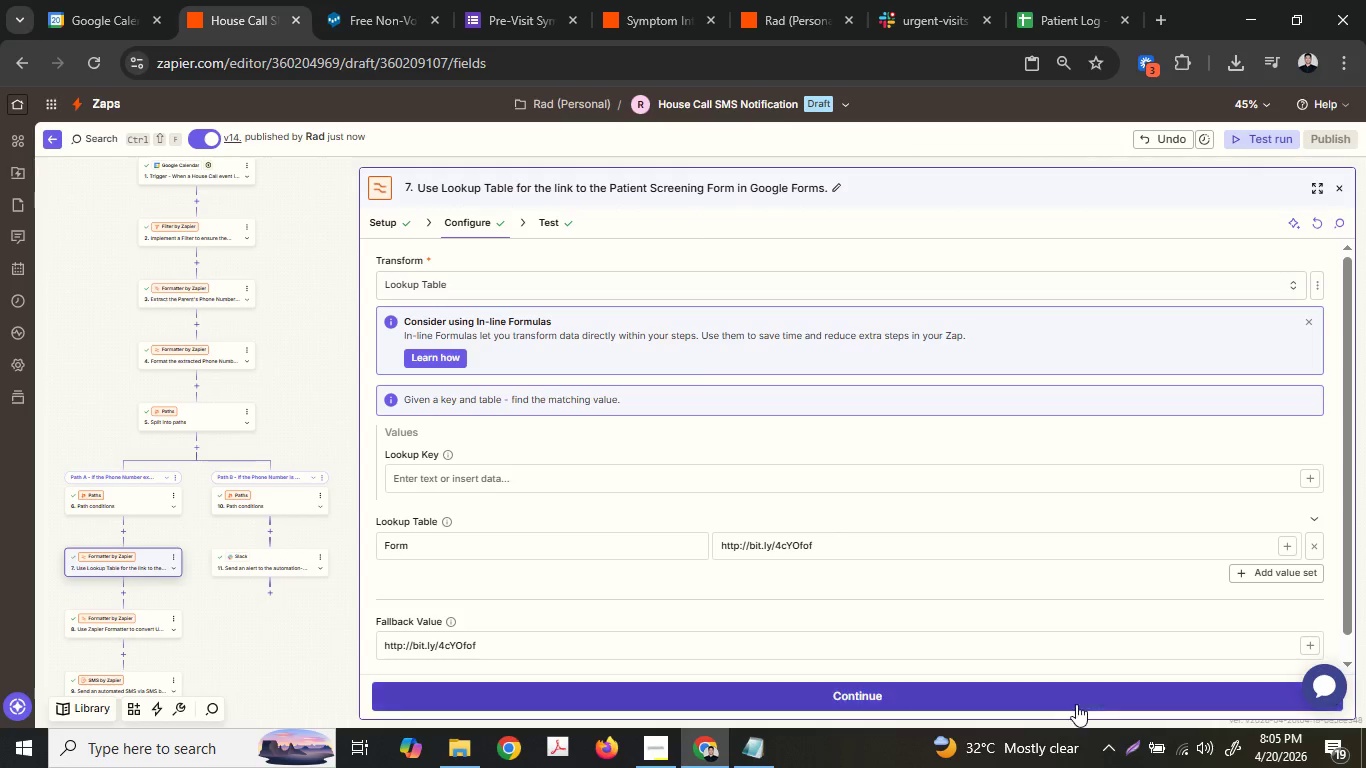 
wait(6.2)
 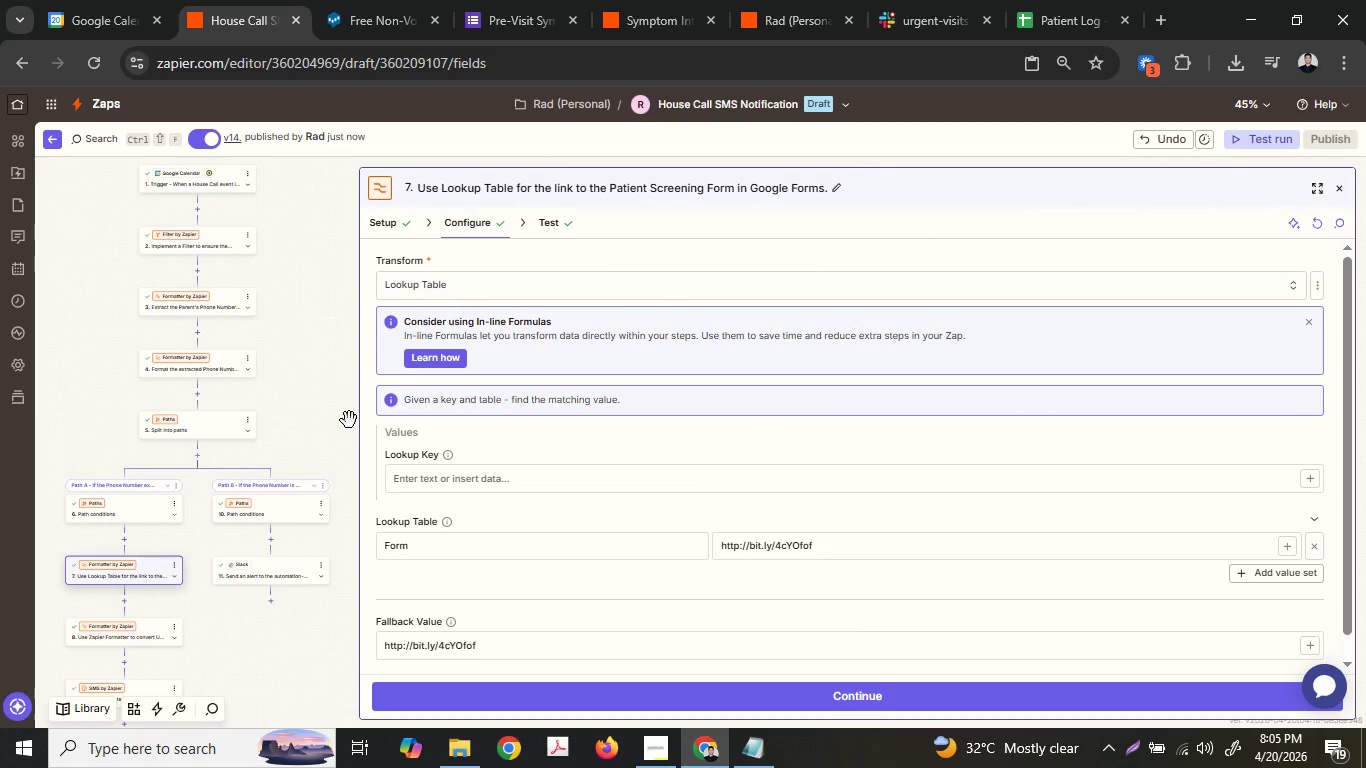 
left_click([1128, 742])
 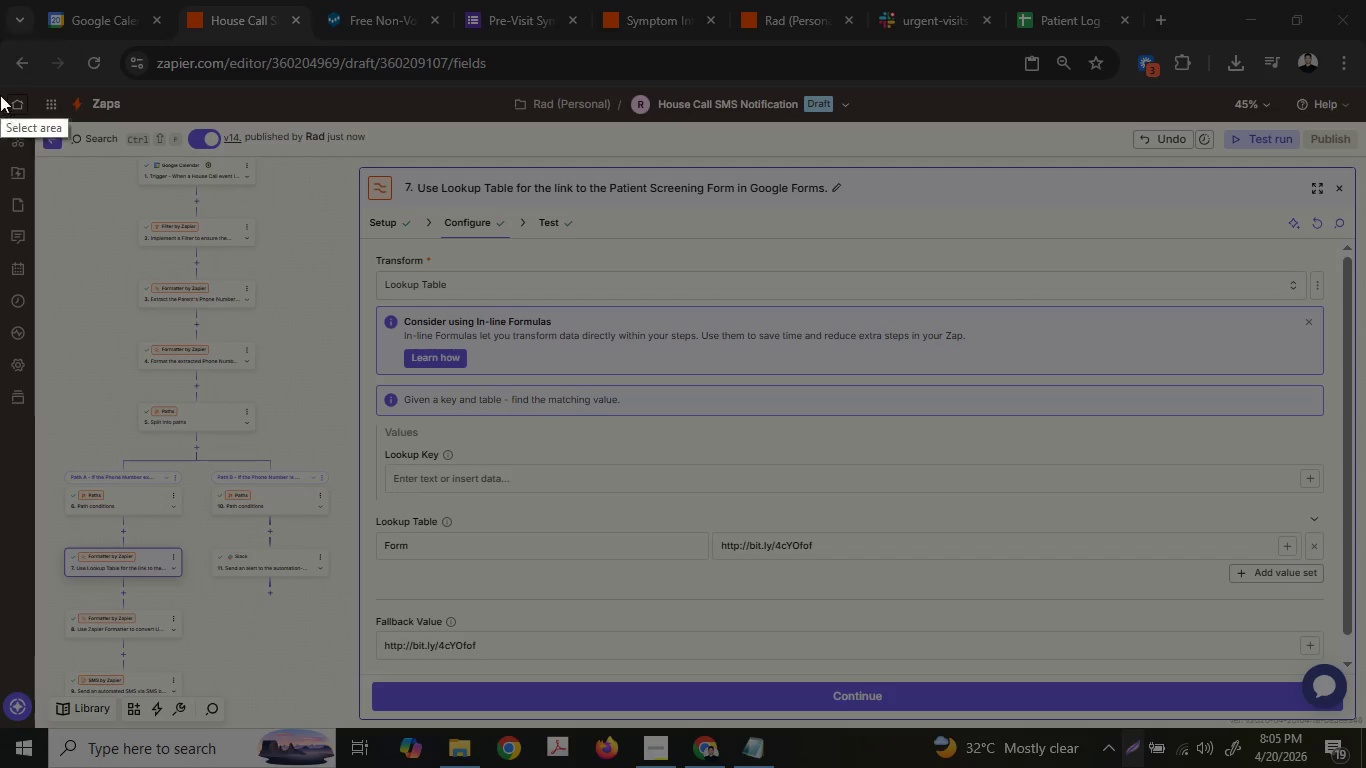 
left_click_drag(start_coordinate=[0, 96], to_coordinate=[1365, 723])
 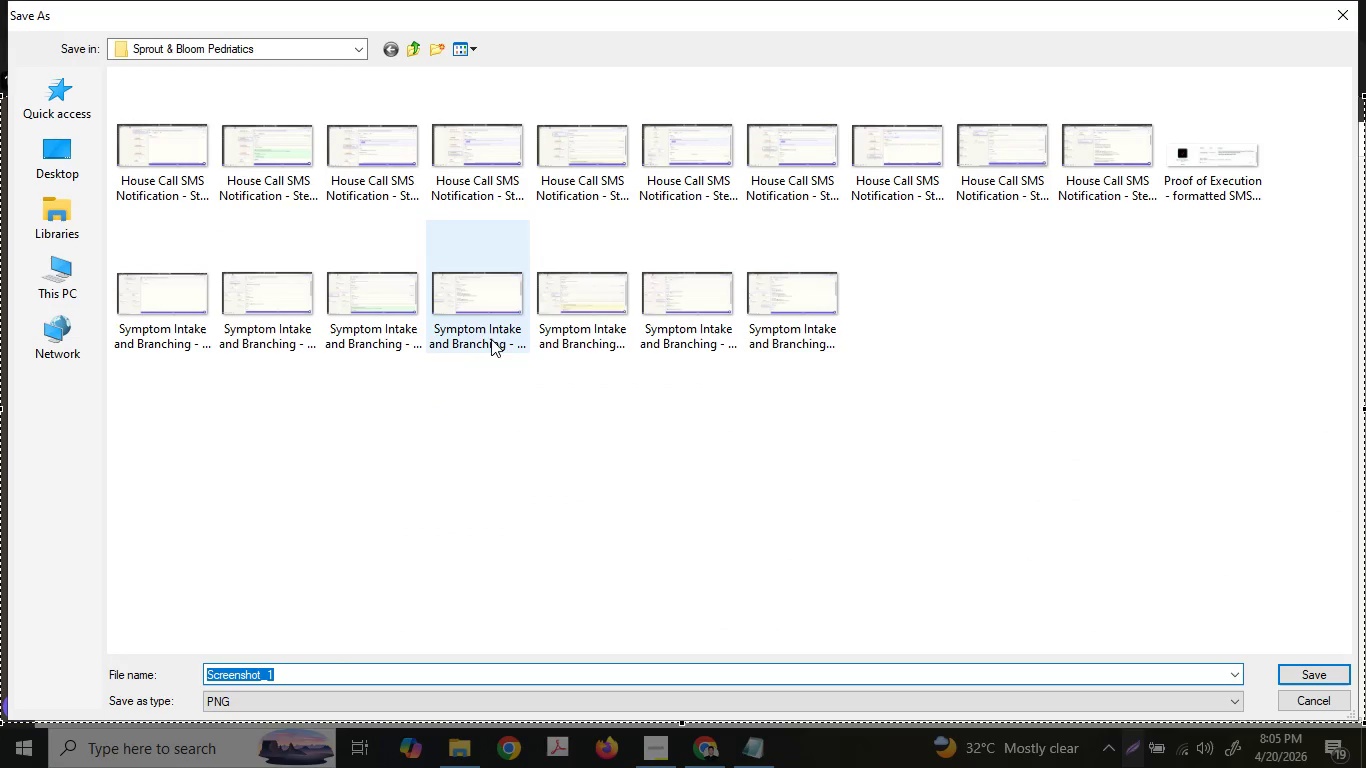 
left_click([640, 165])
 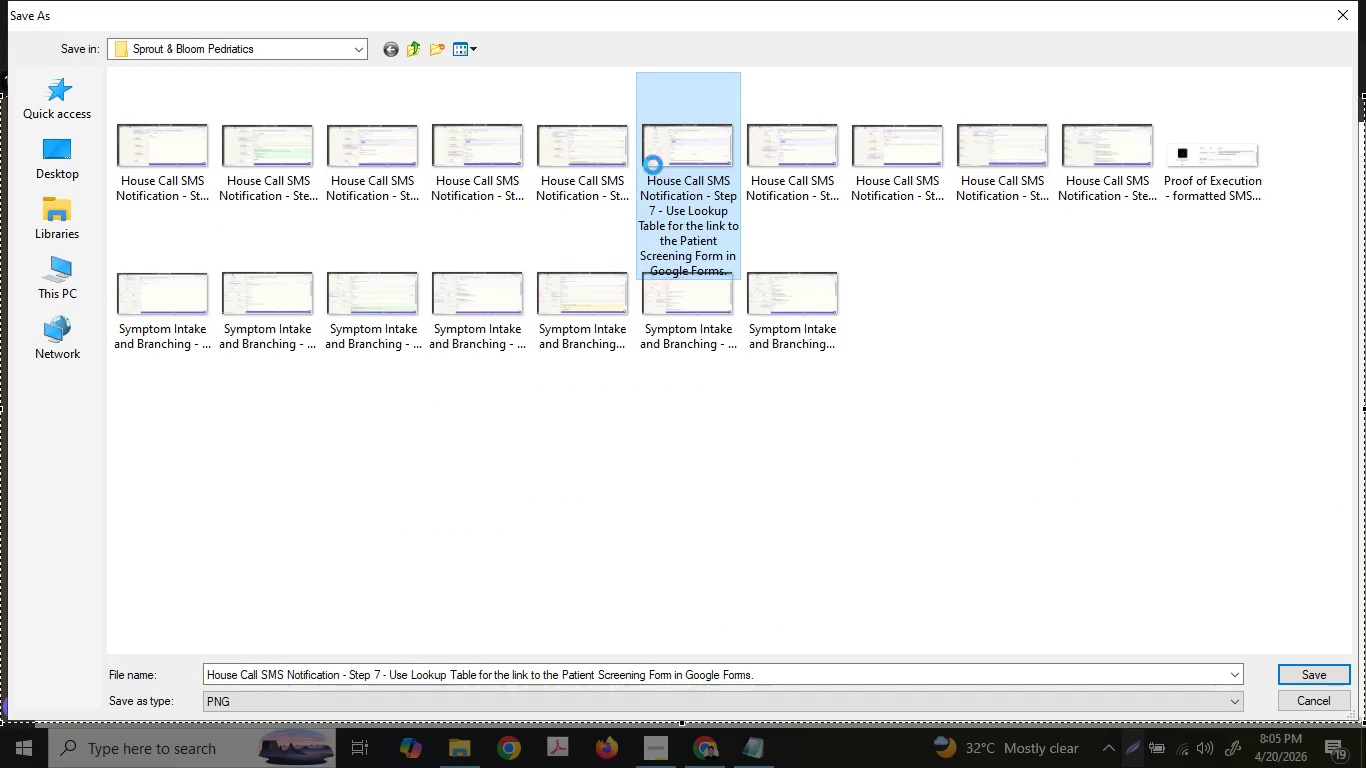 
double_click([653, 165])
 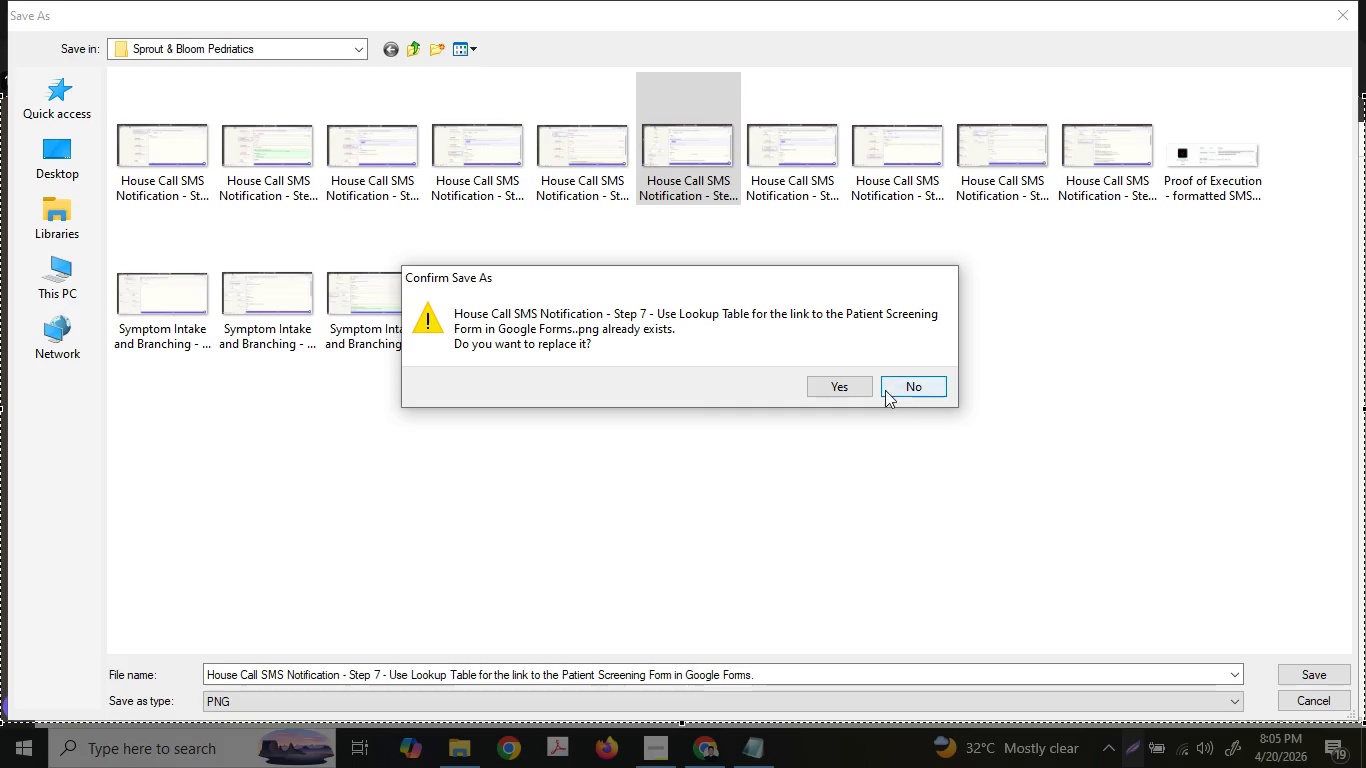 
left_click([847, 380])
 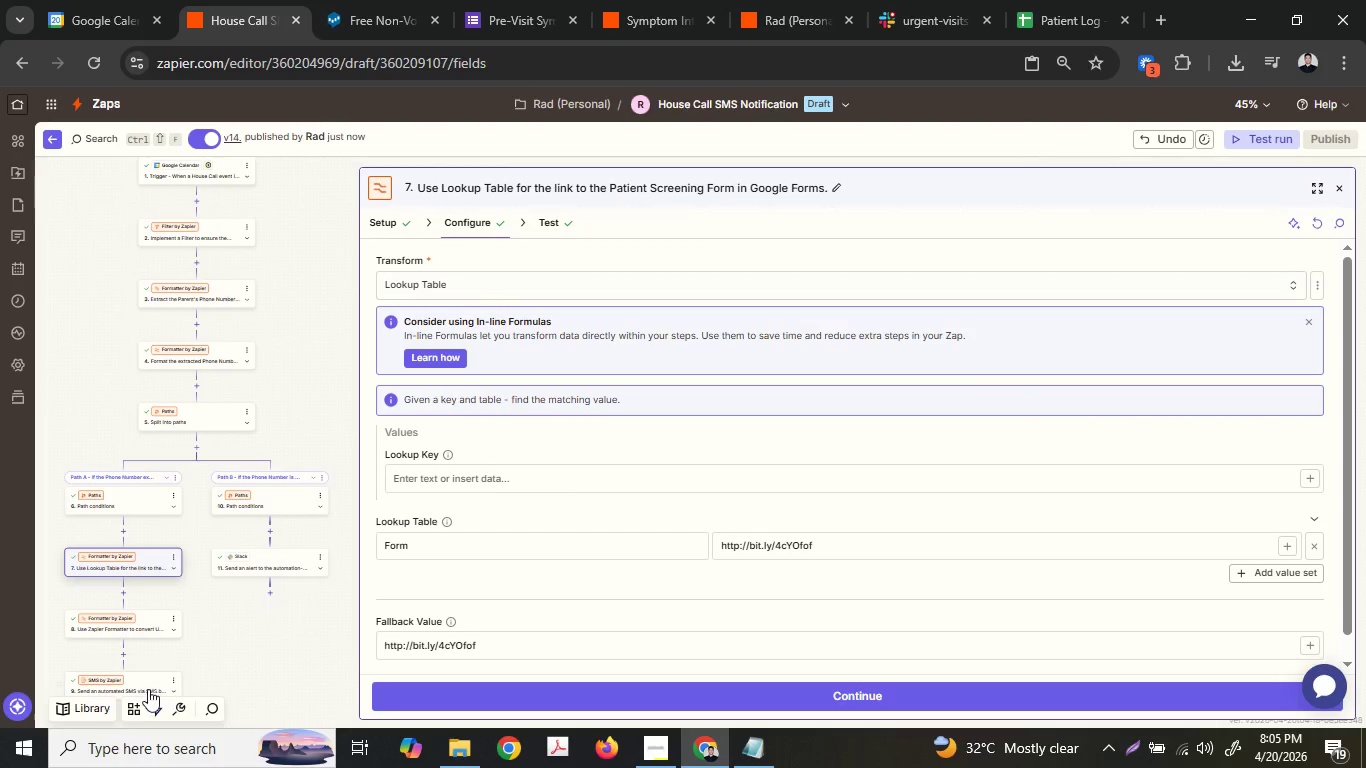 
left_click([144, 680])
 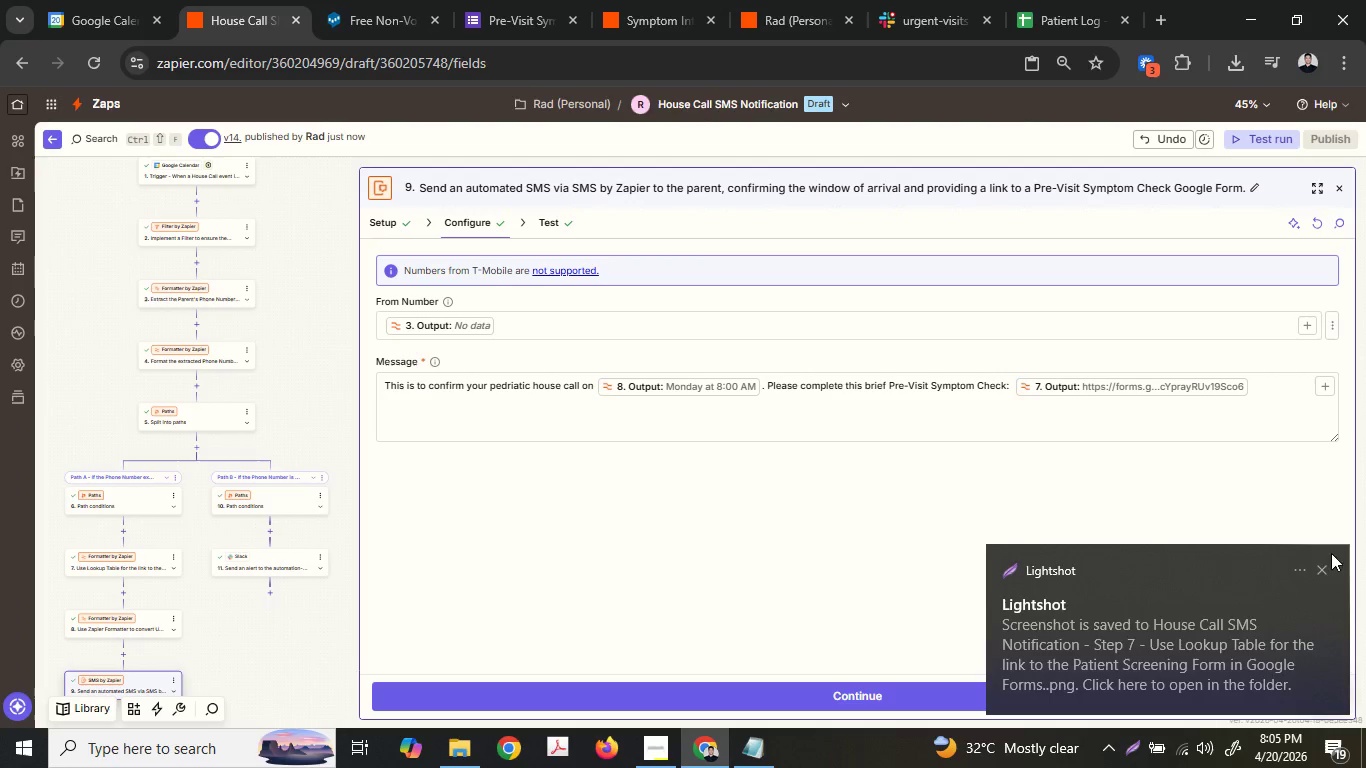 
left_click([1316, 567])
 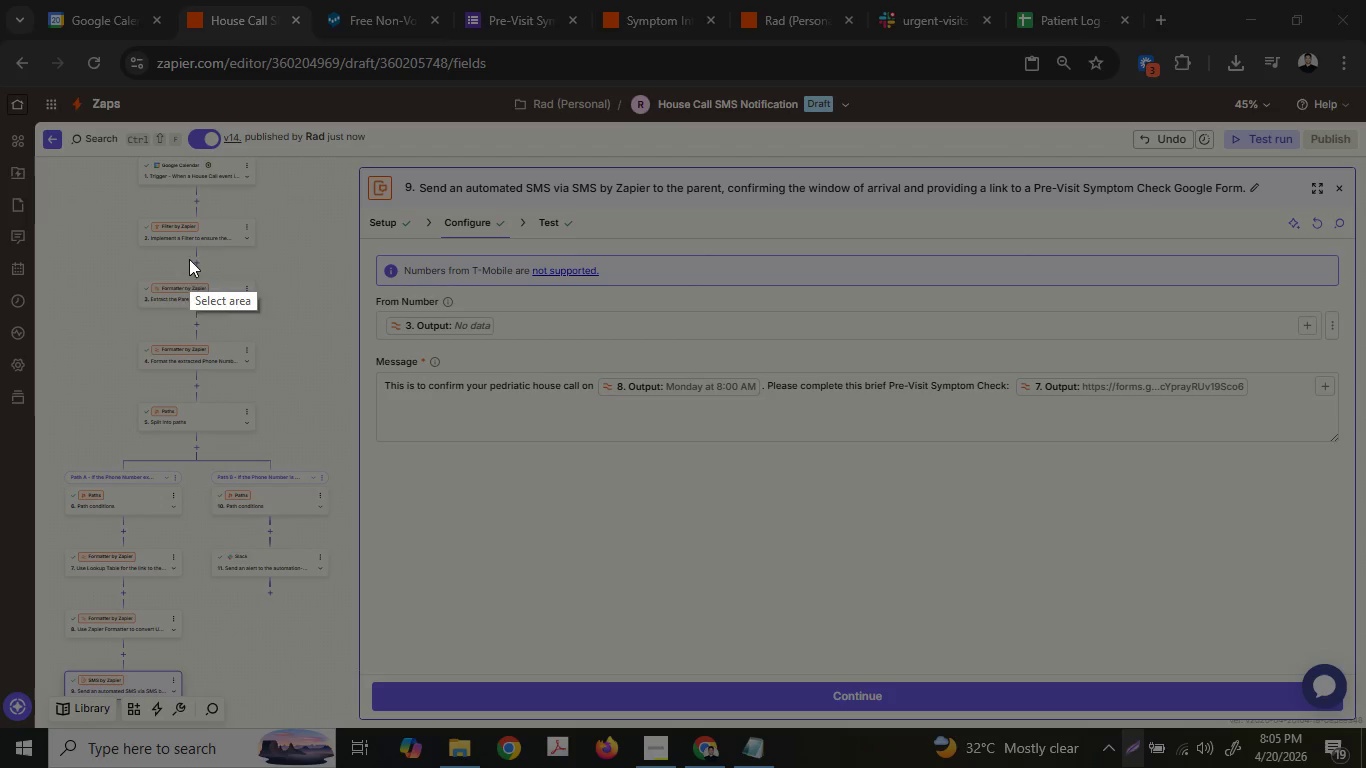 
left_click_drag(start_coordinate=[0, 93], to_coordinate=[1365, 723])
 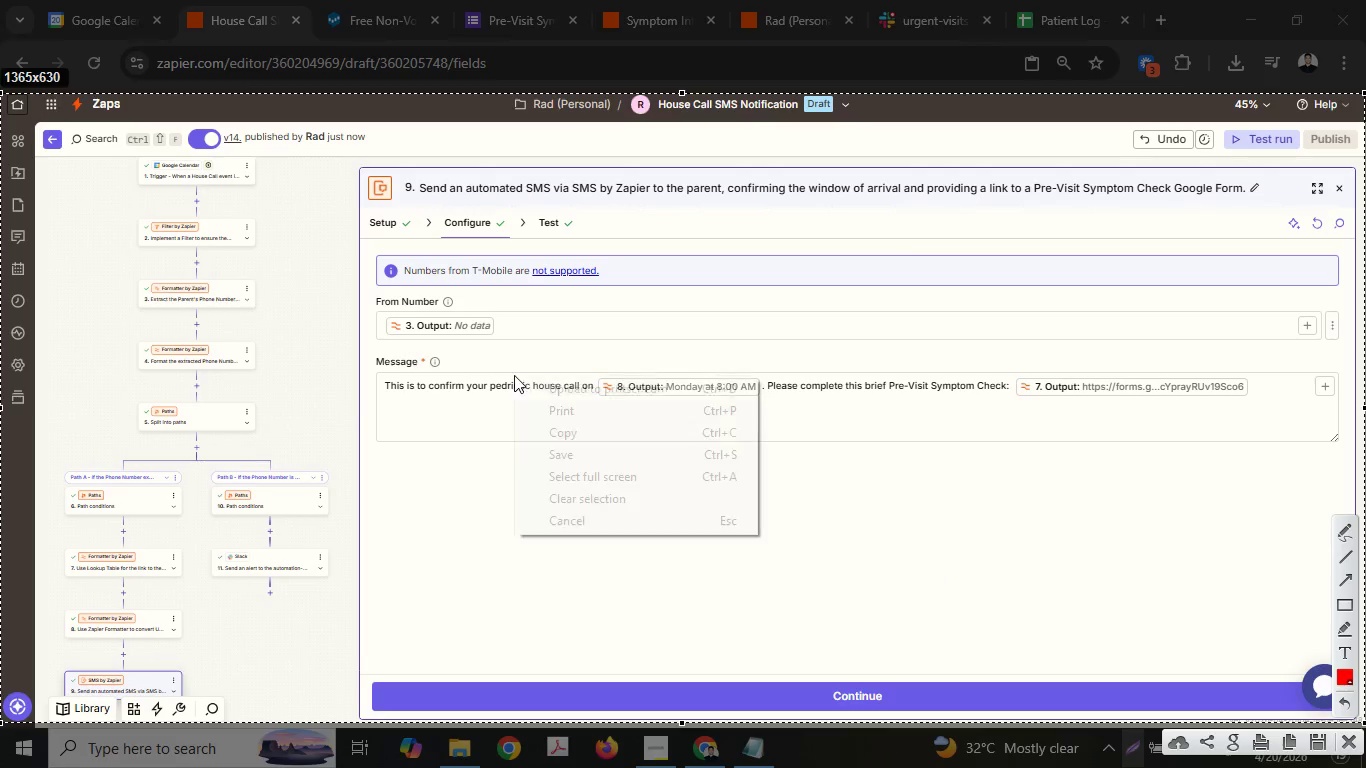 
right_click([514, 375])
 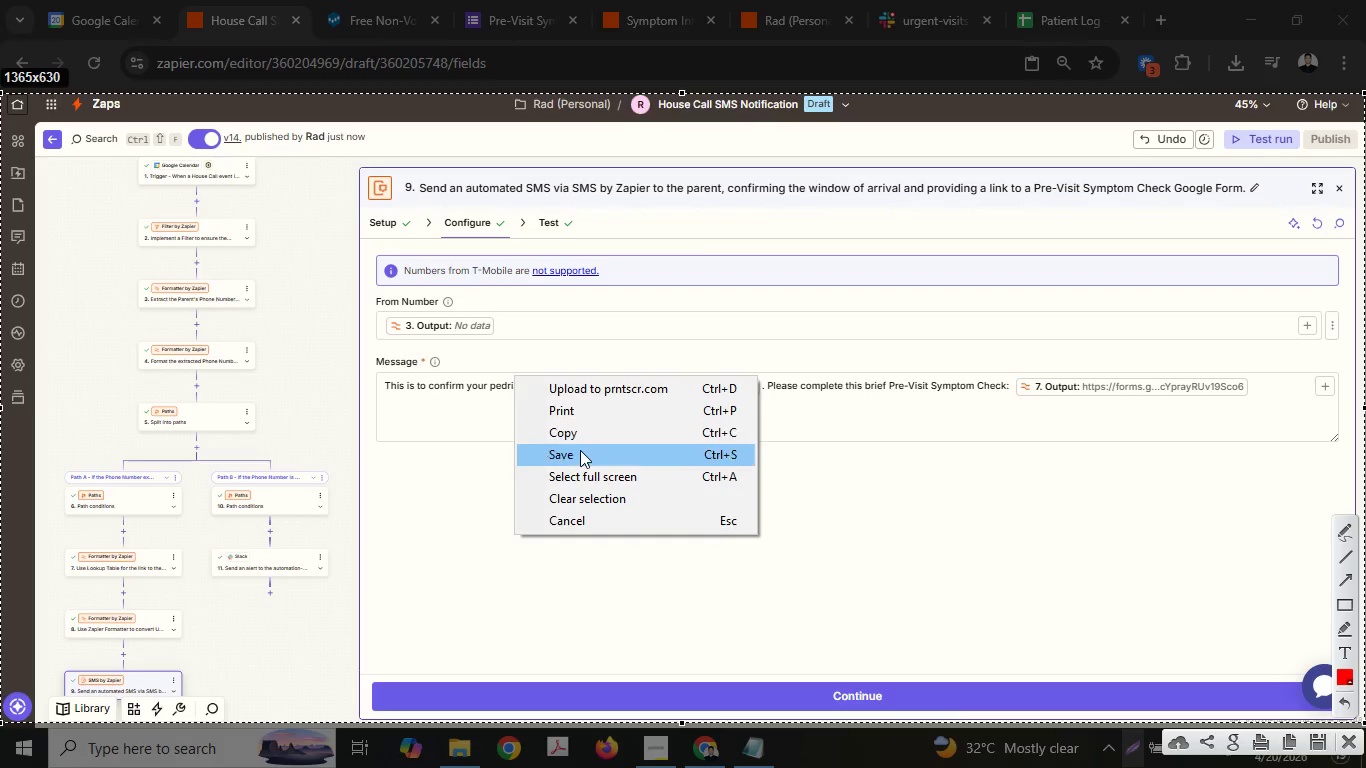 
left_click([580, 450])
 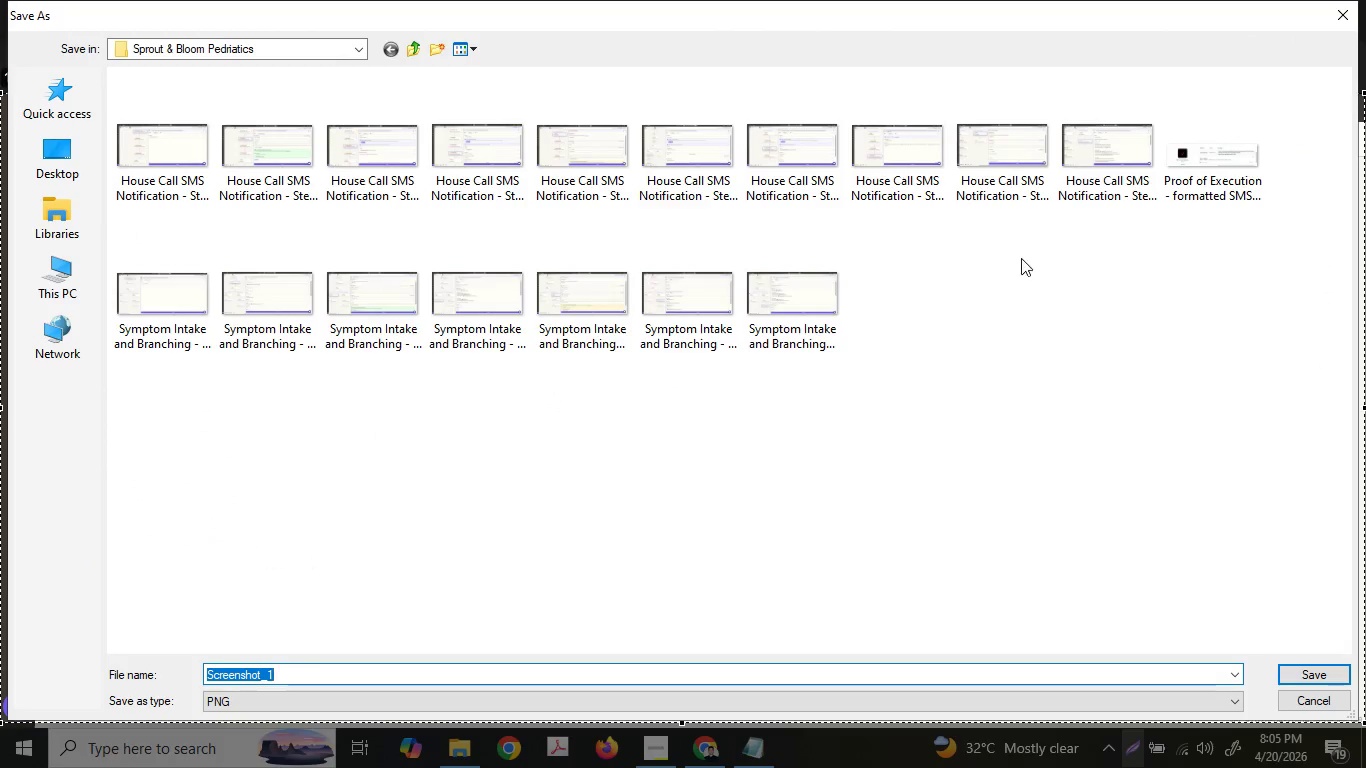 
left_click([963, 177])
 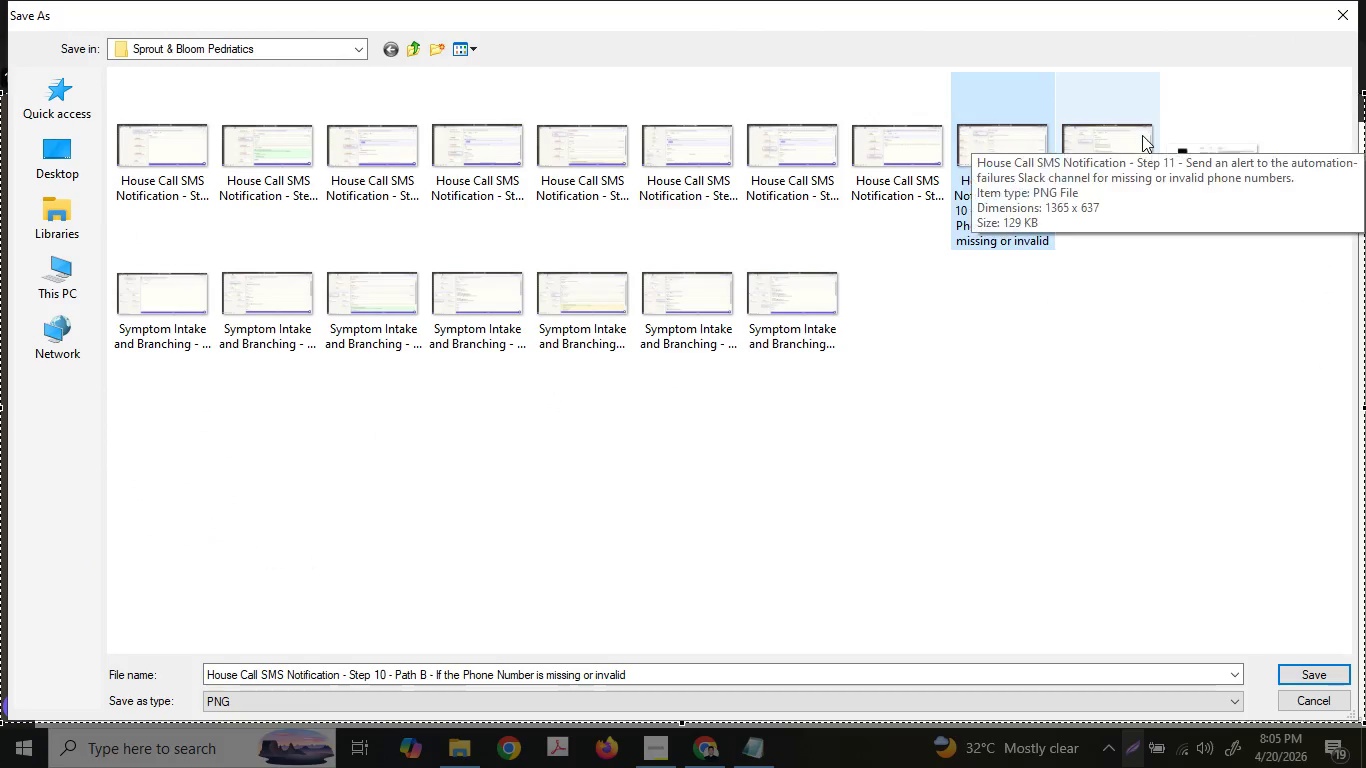 
left_click([865, 130])
 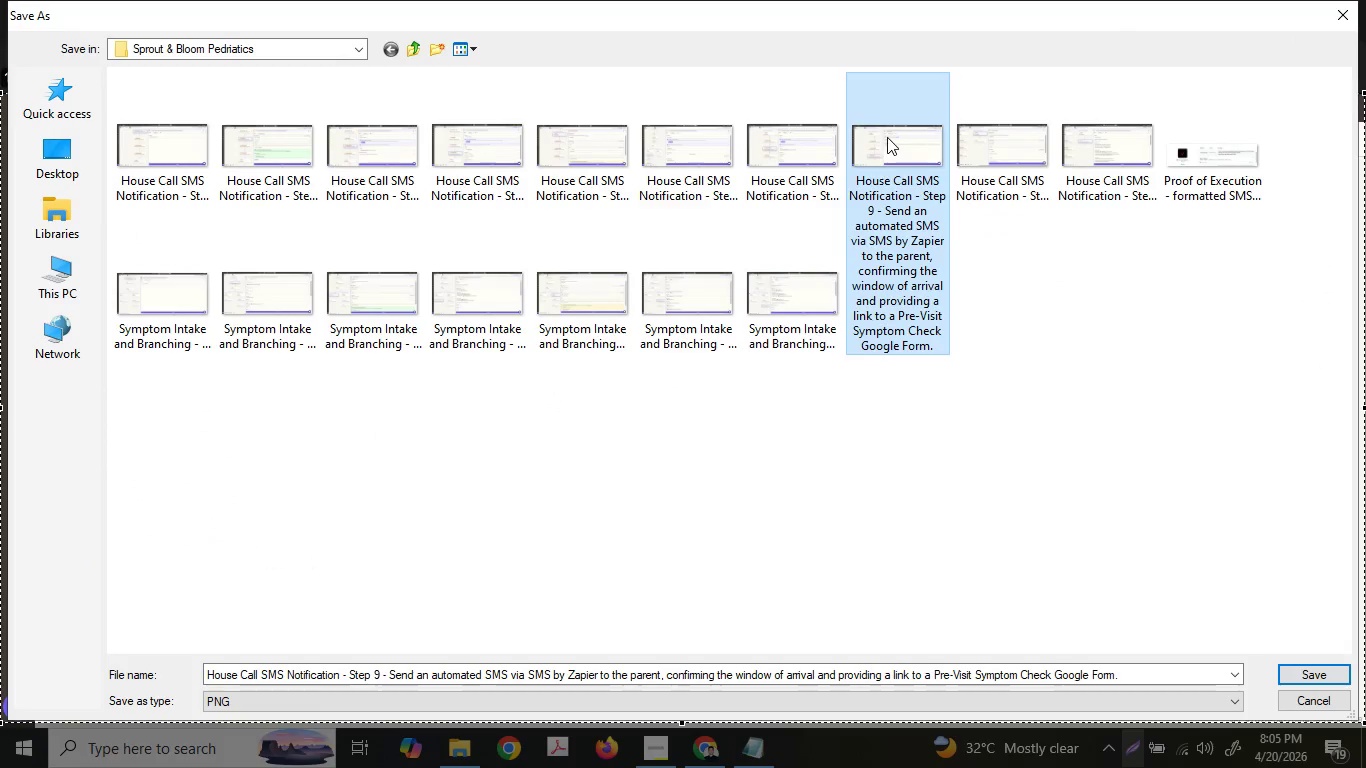 
double_click([887, 137])
 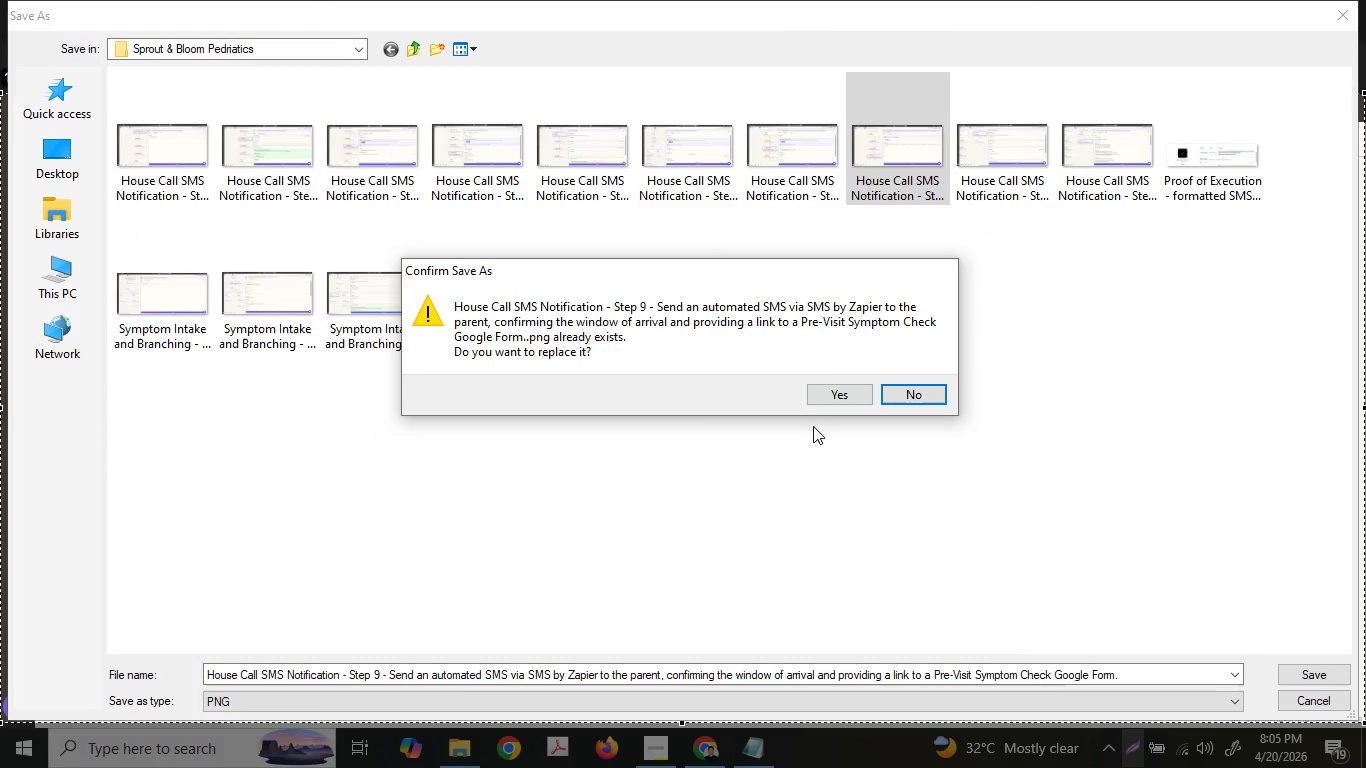 
left_click([820, 399])
 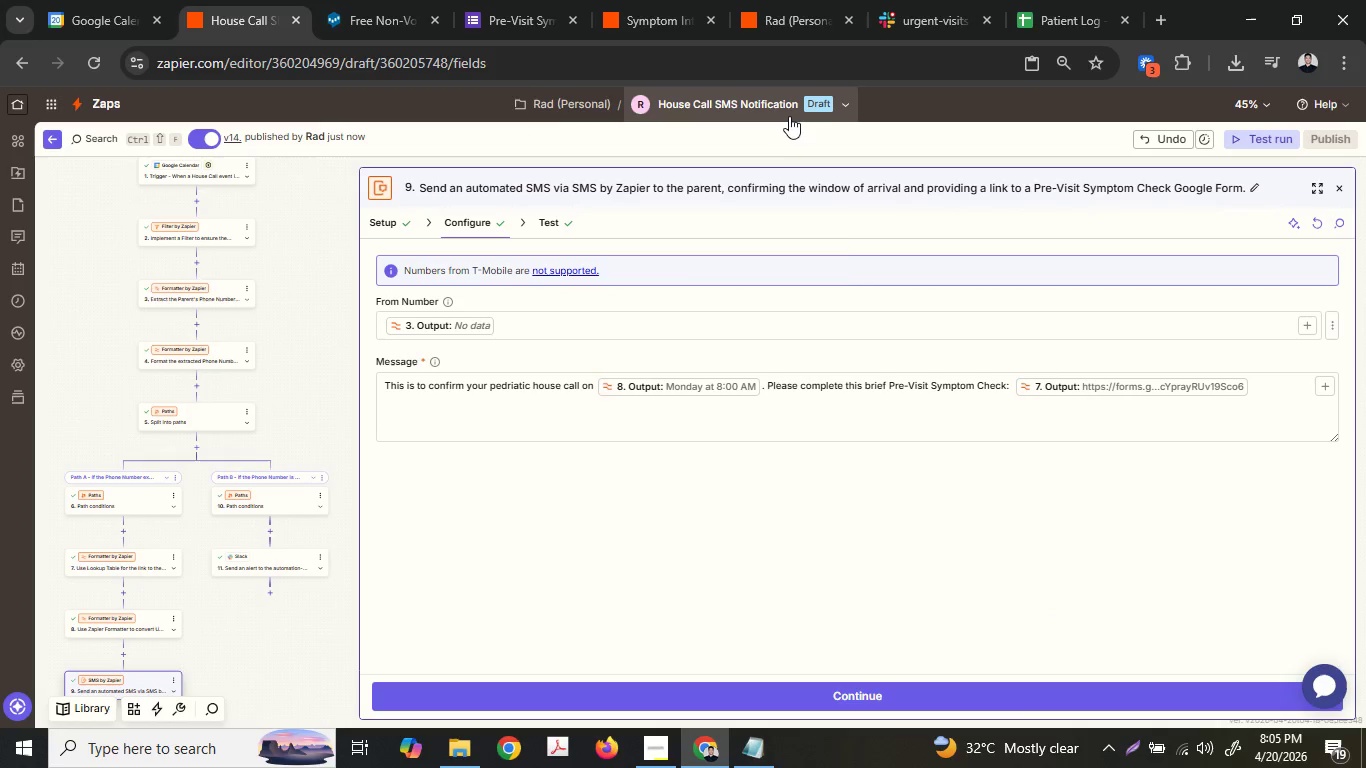 
left_click([717, 282])
 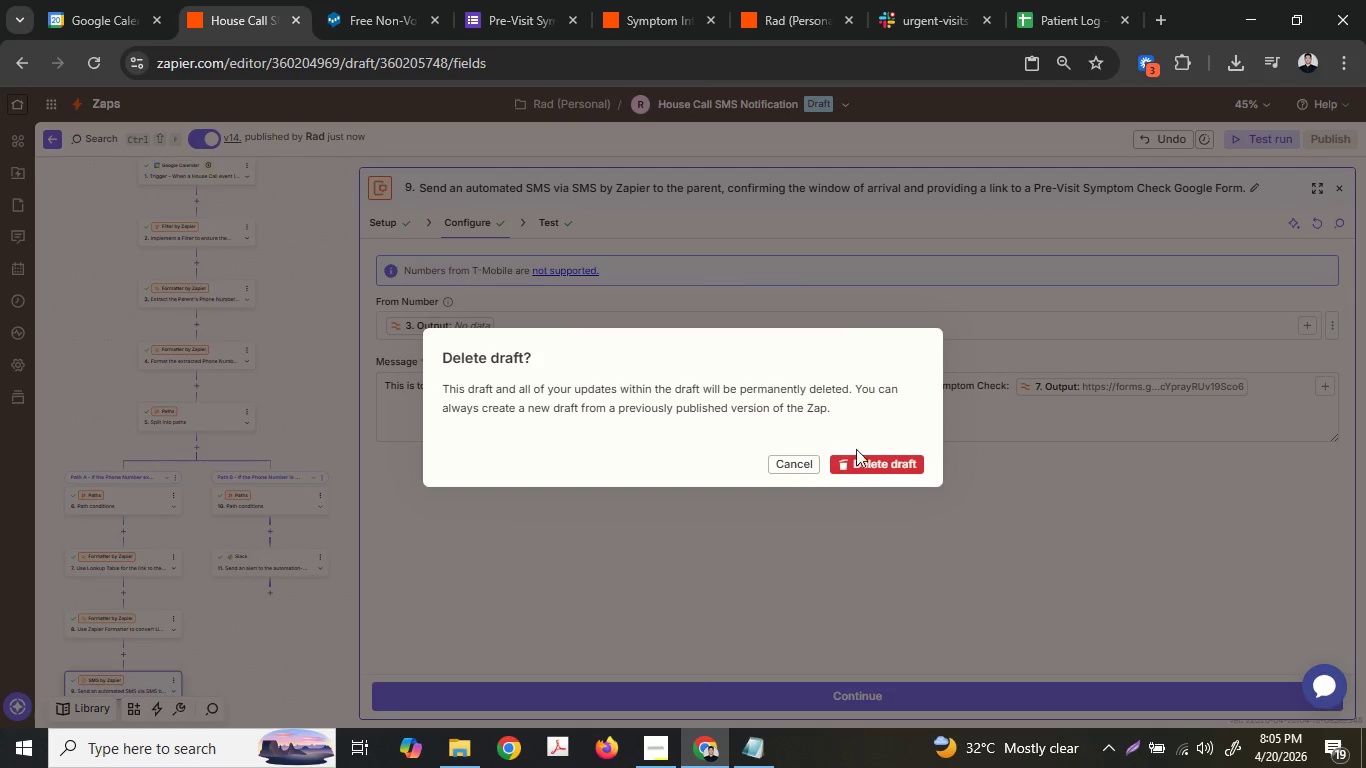 
left_click([862, 470])
 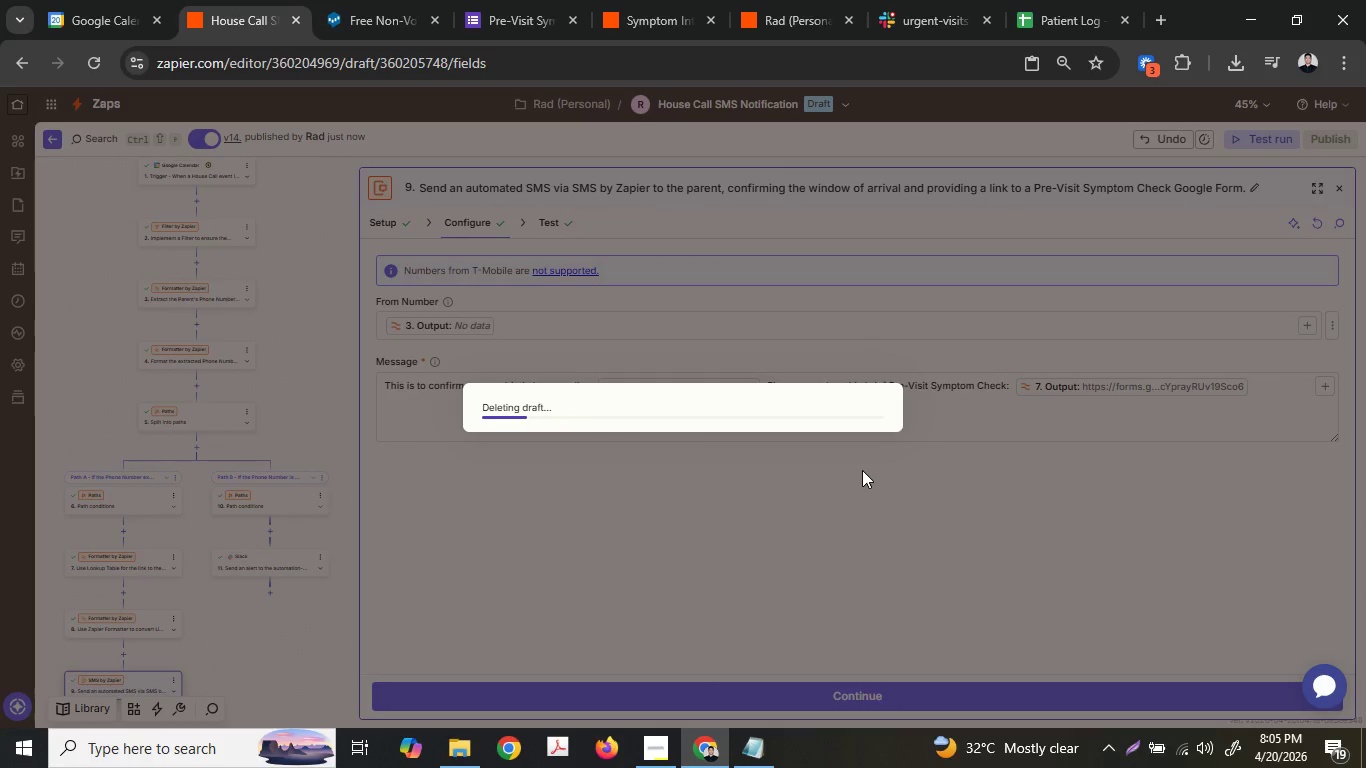 
mouse_move([861, 433])
 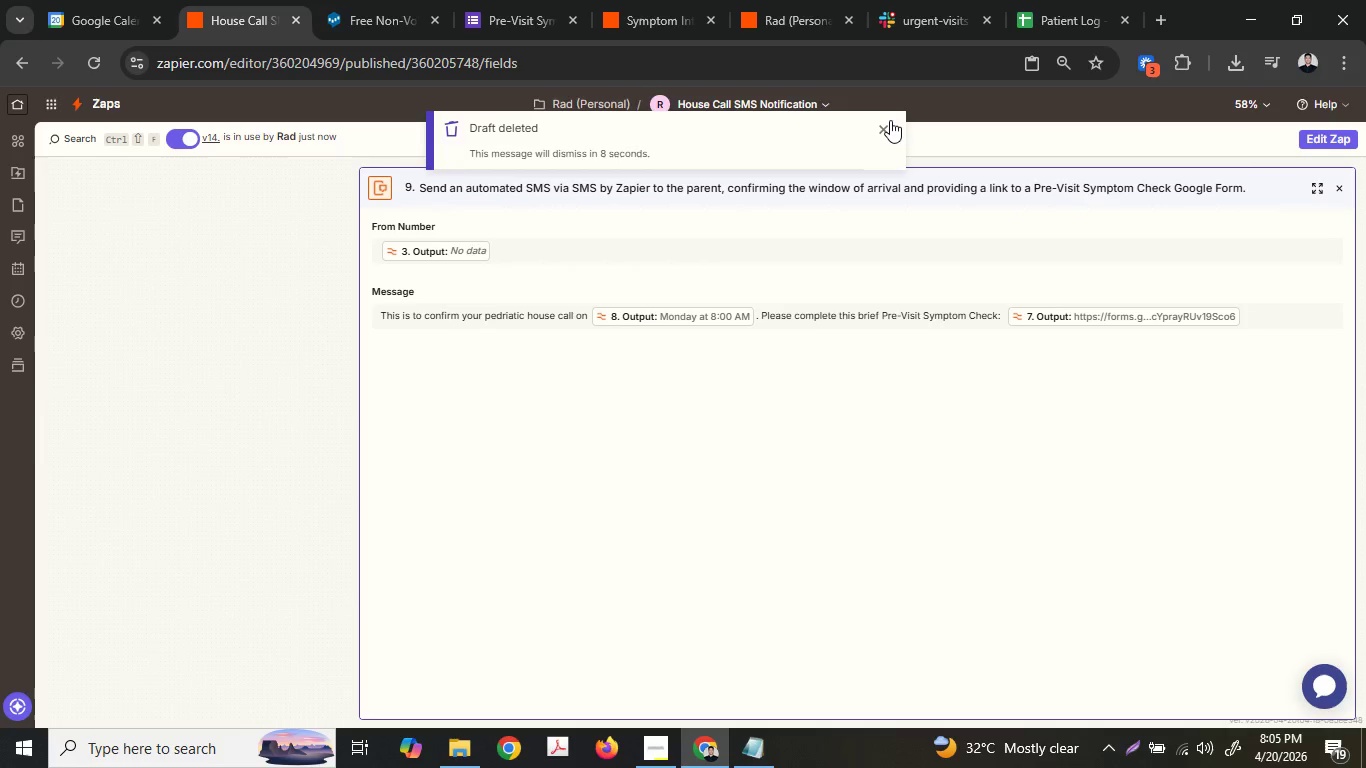 
left_click([890, 120])
 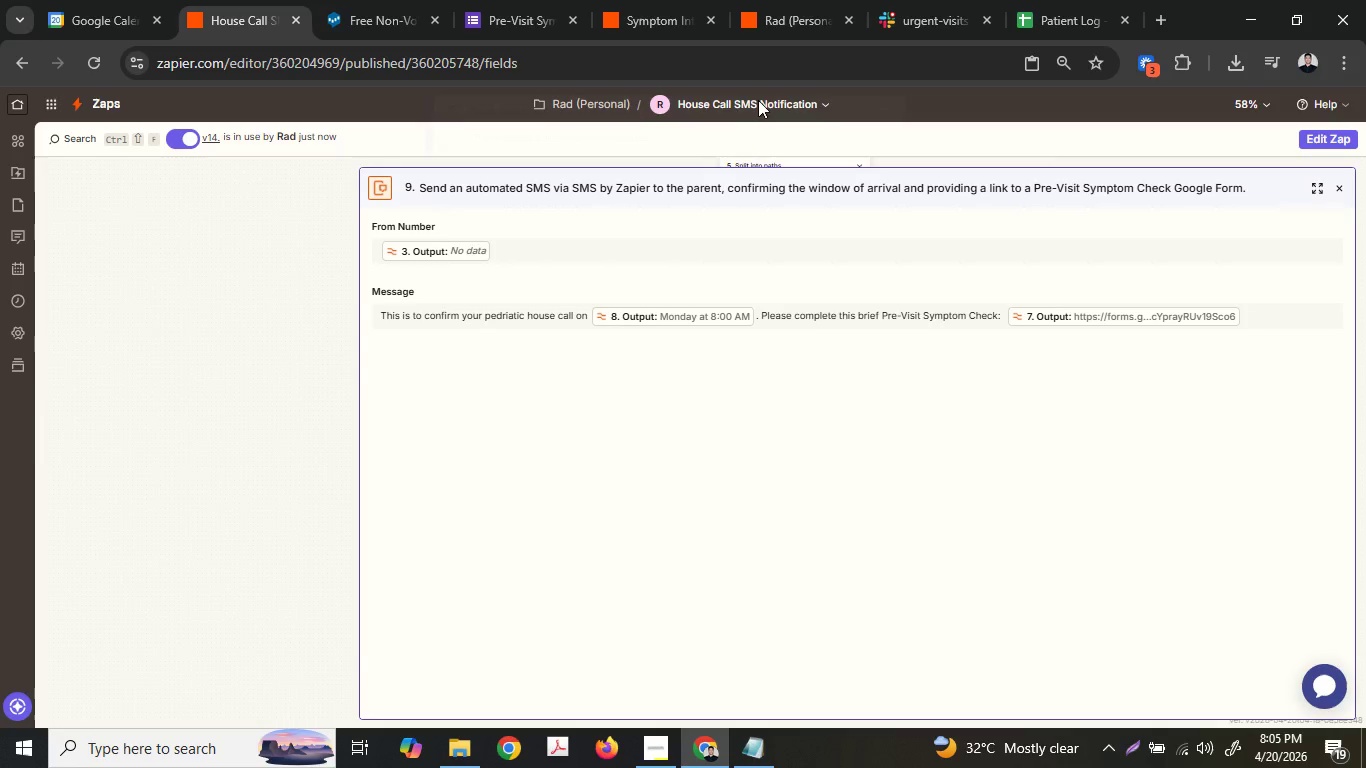 
left_click([744, 95])
 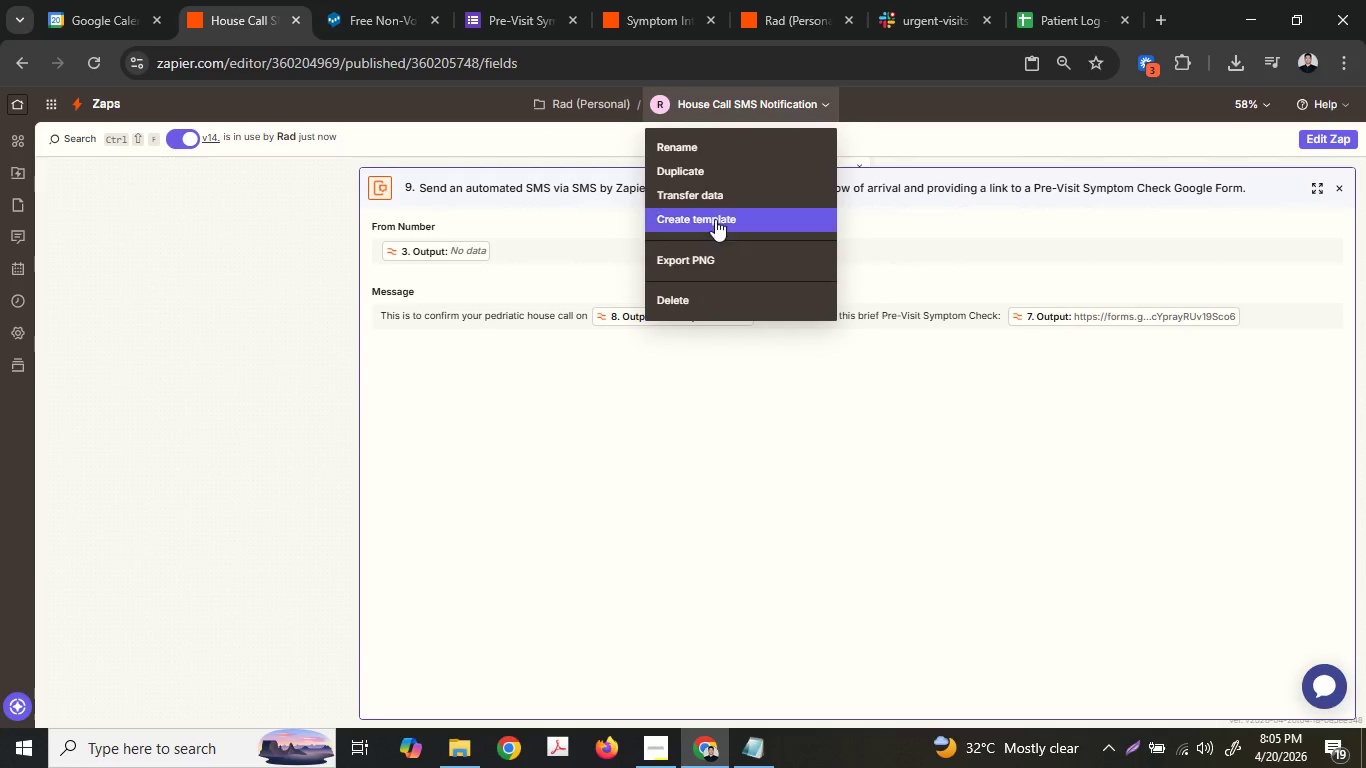 
left_click([715, 218])
 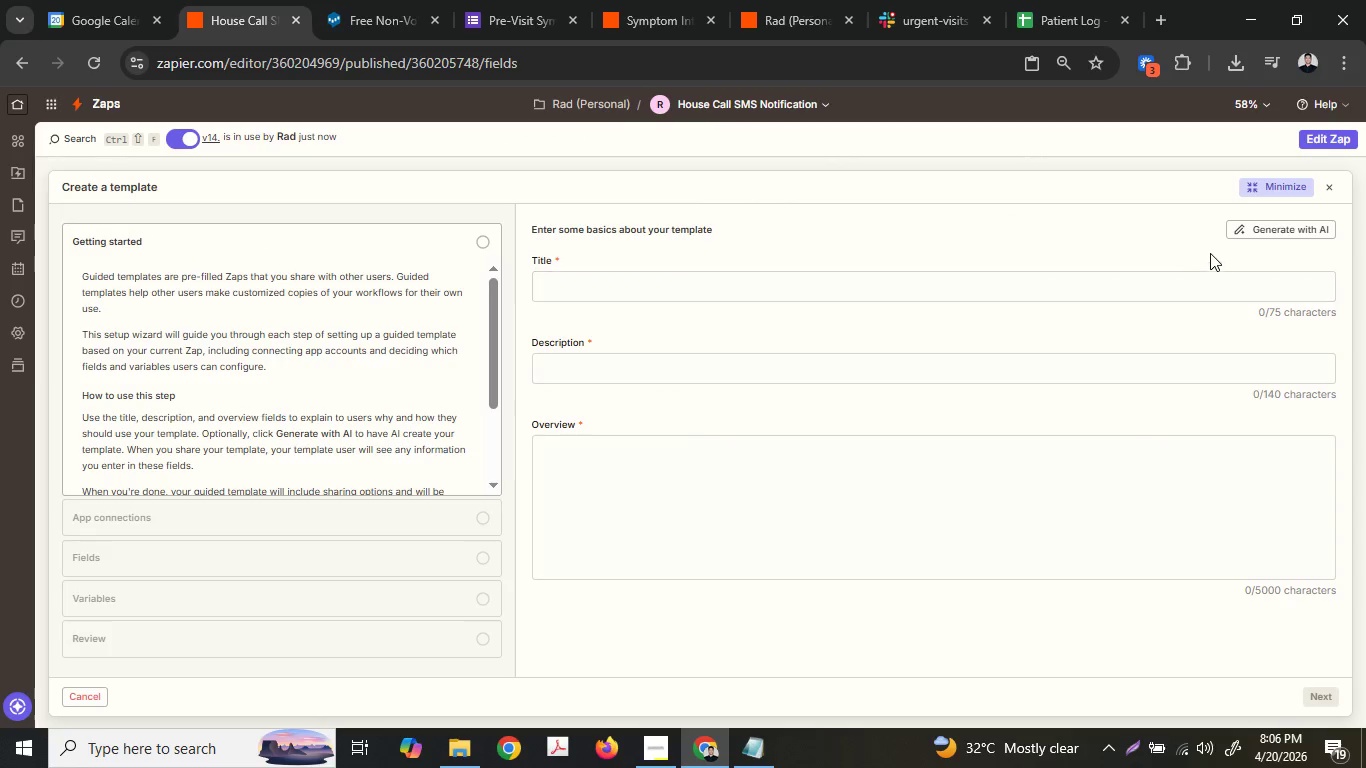 
left_click([1261, 236])
 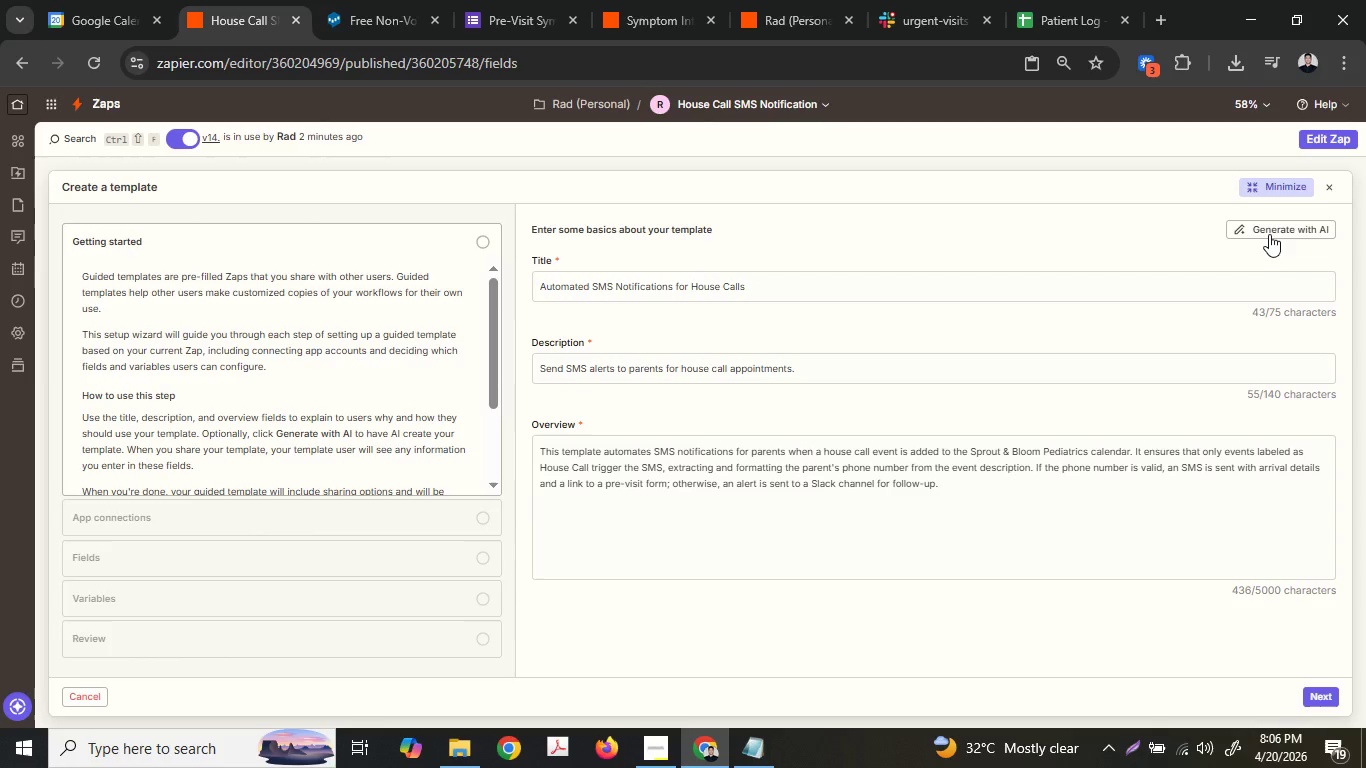 
wait(30.34)
 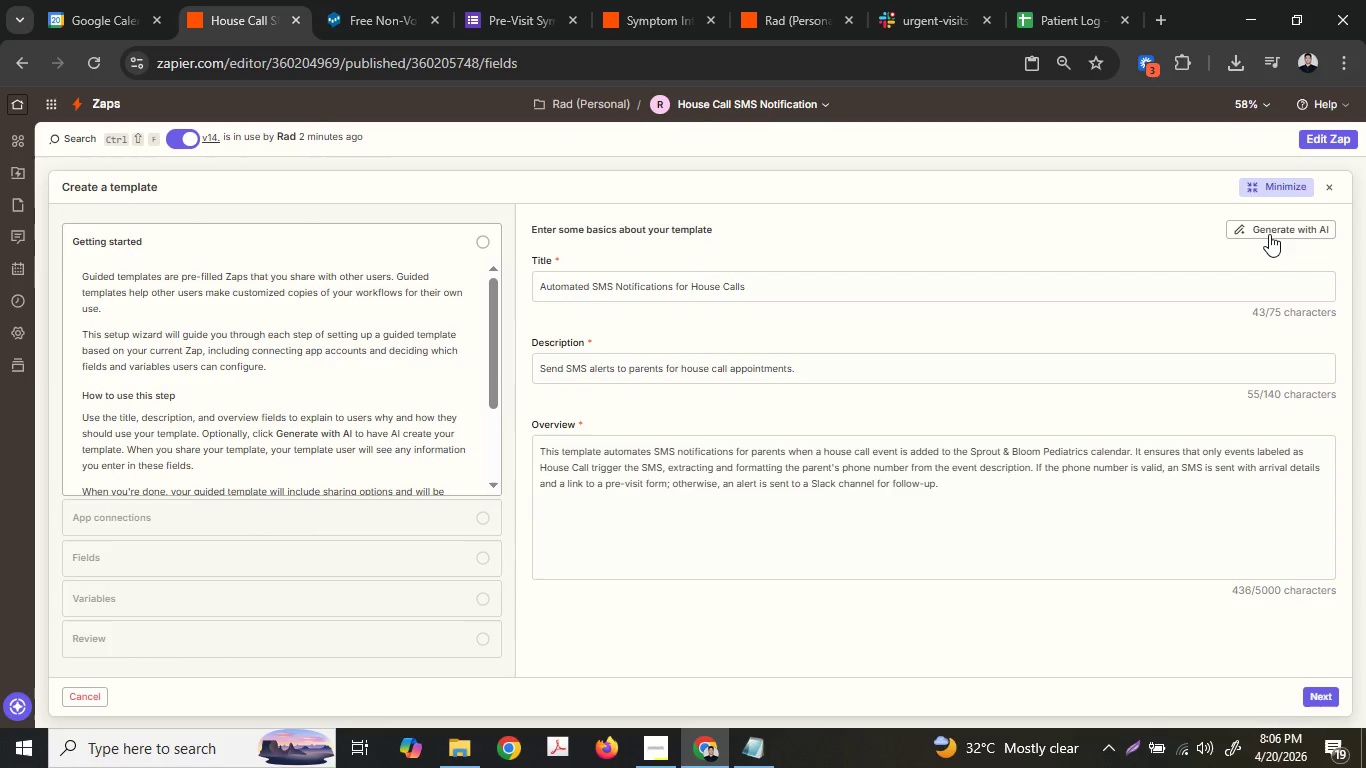 
left_click([1302, 692])
 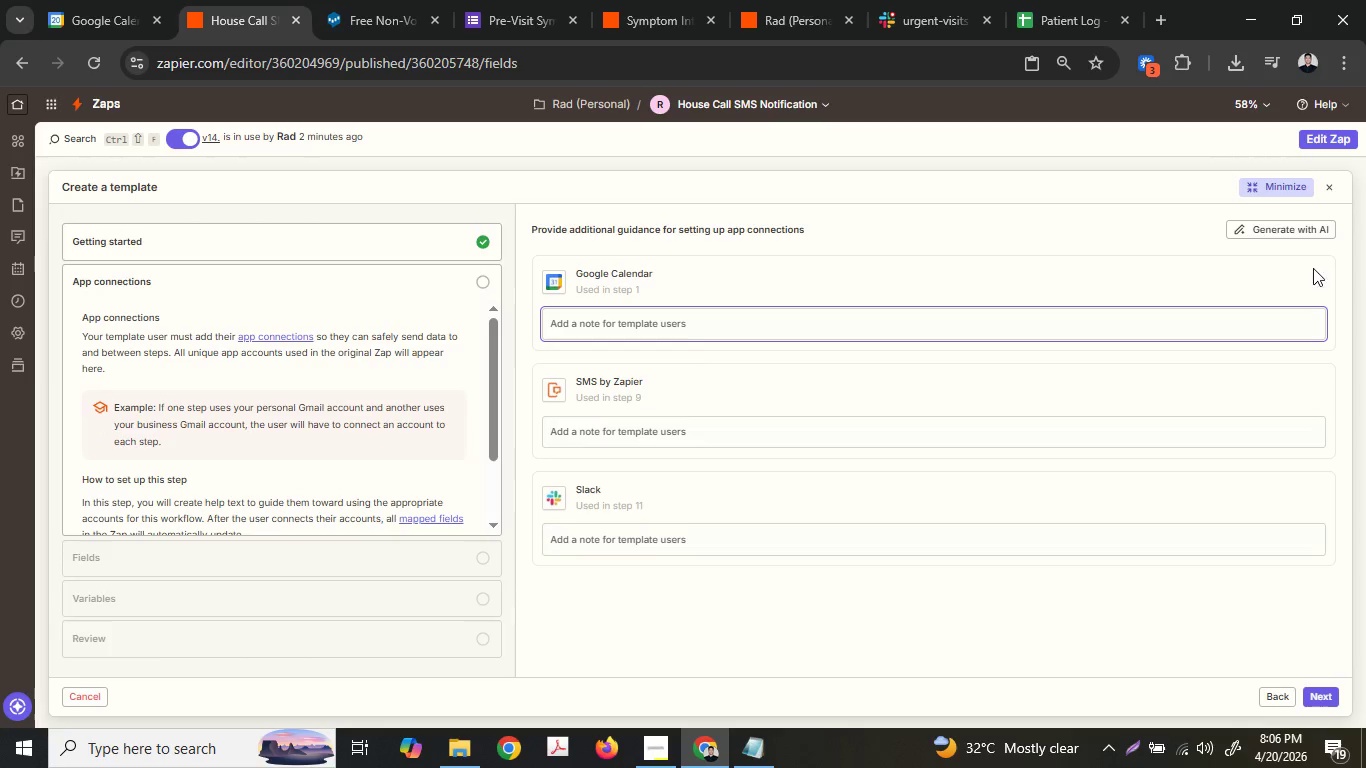 
left_click([1282, 221])
 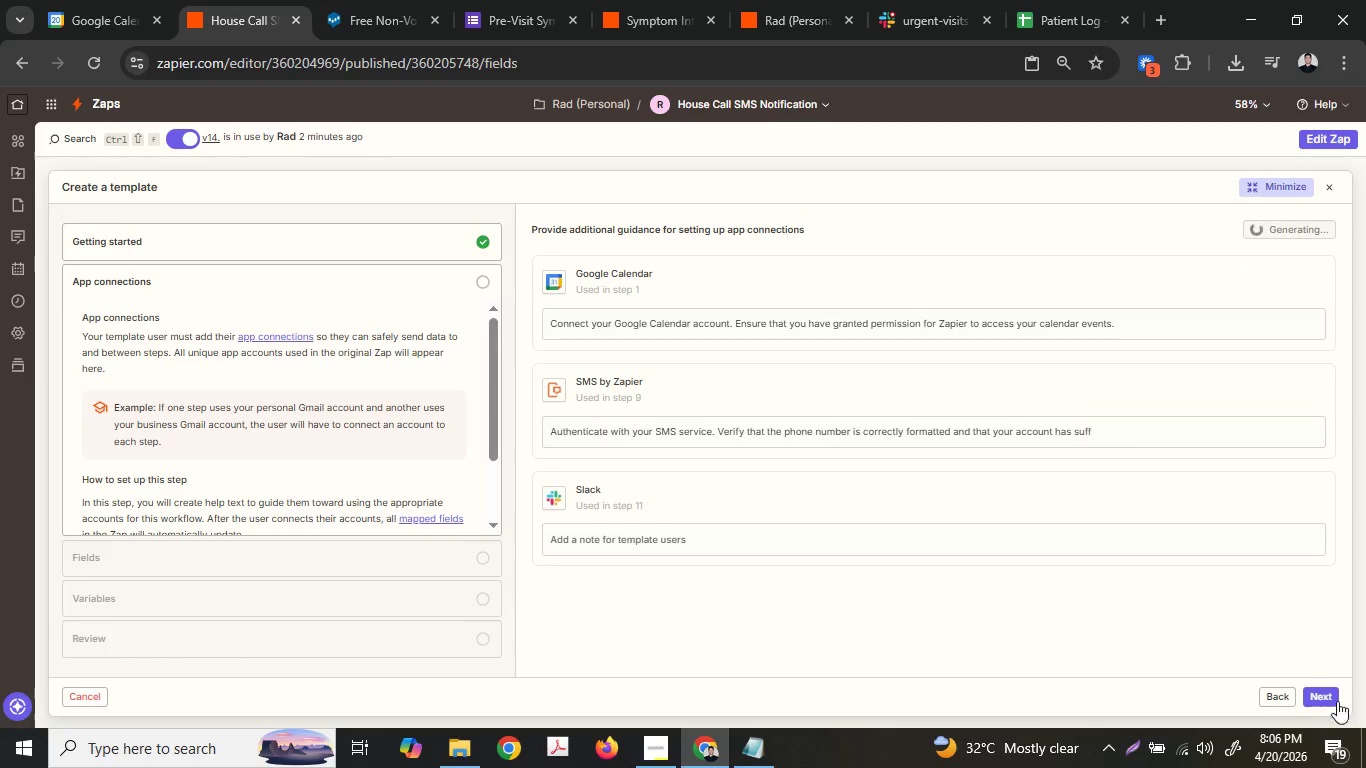 
wait(10.97)
 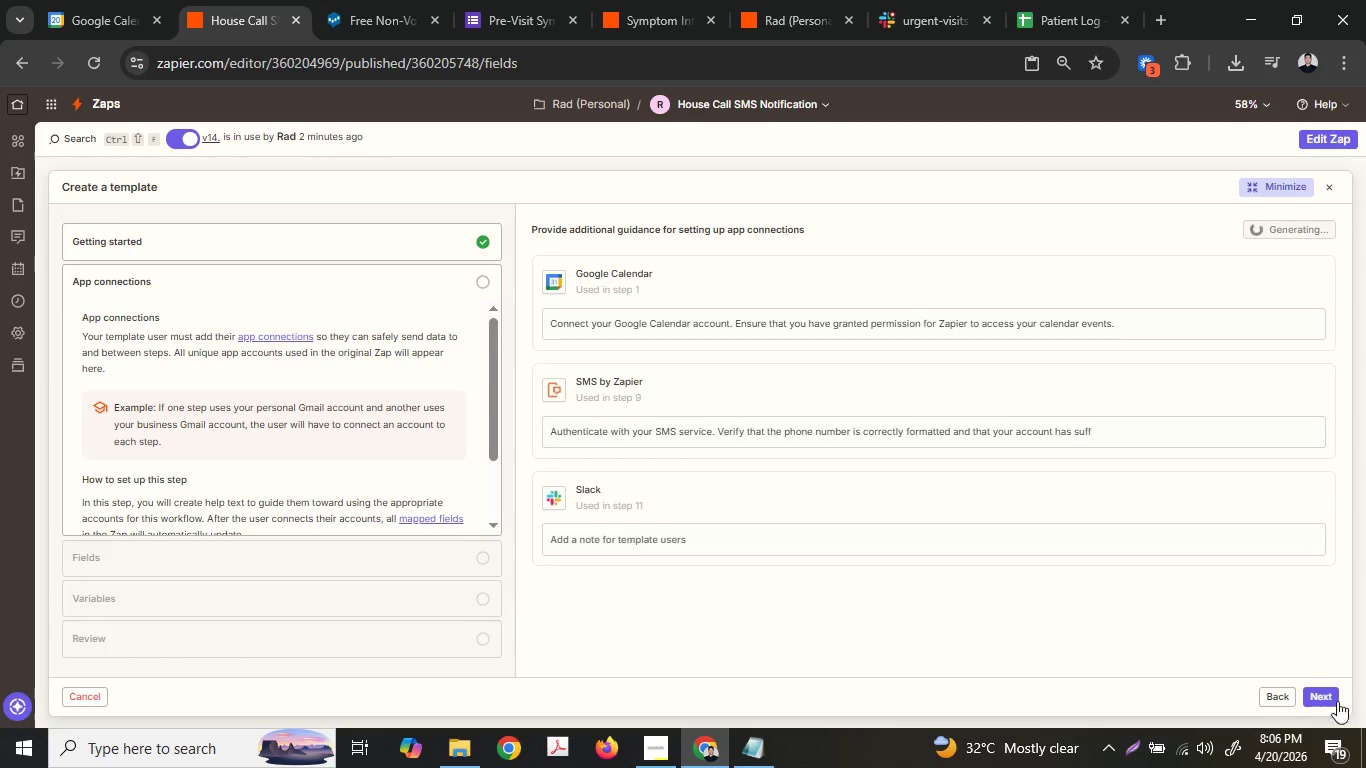 
left_click([1284, 688])
 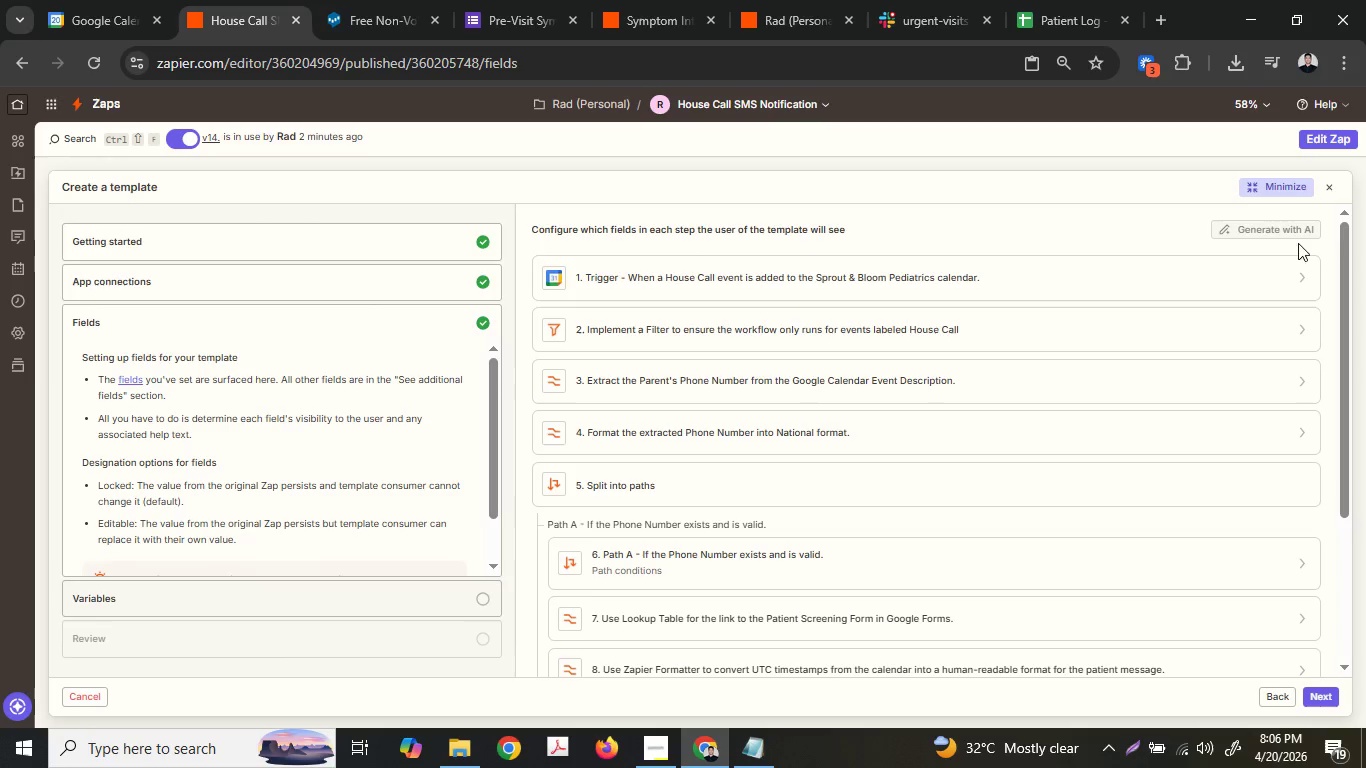 
left_click([1275, 232])
 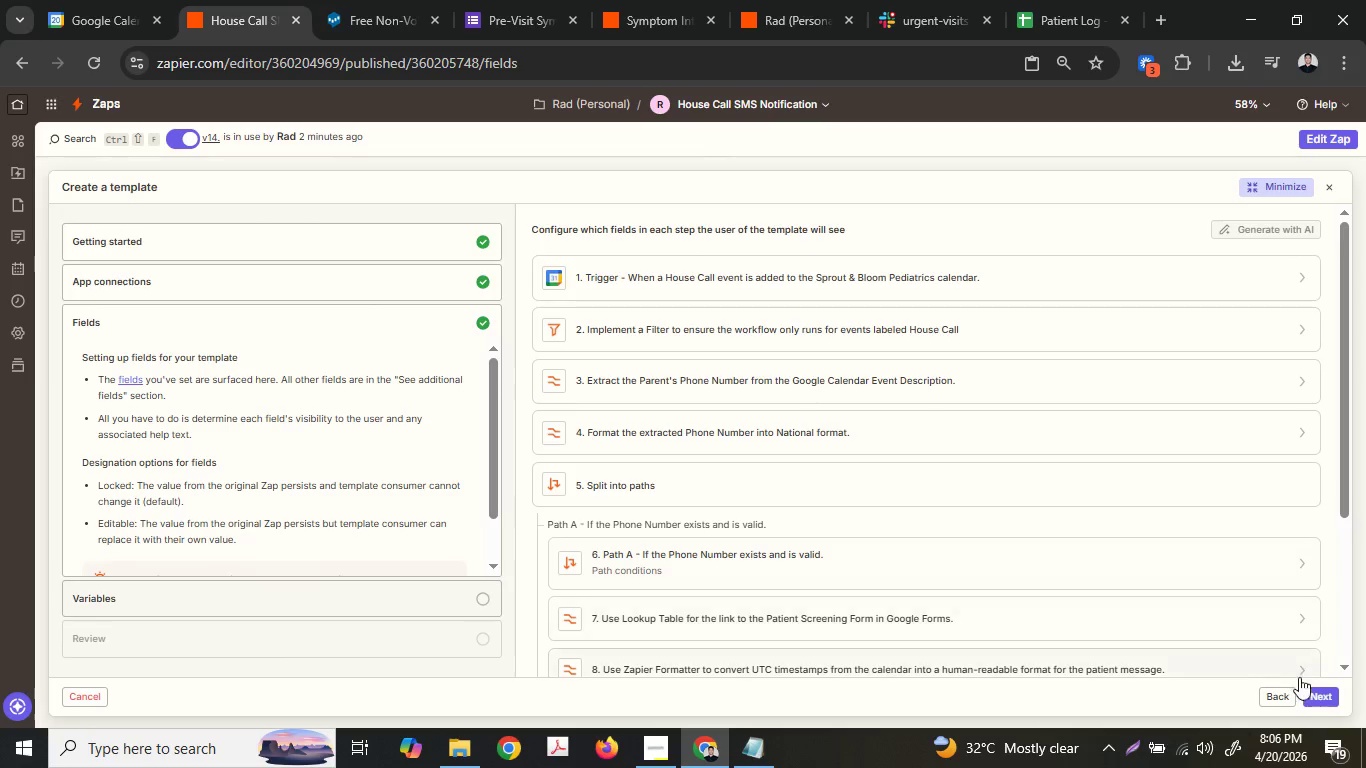 
left_click([1326, 697])
 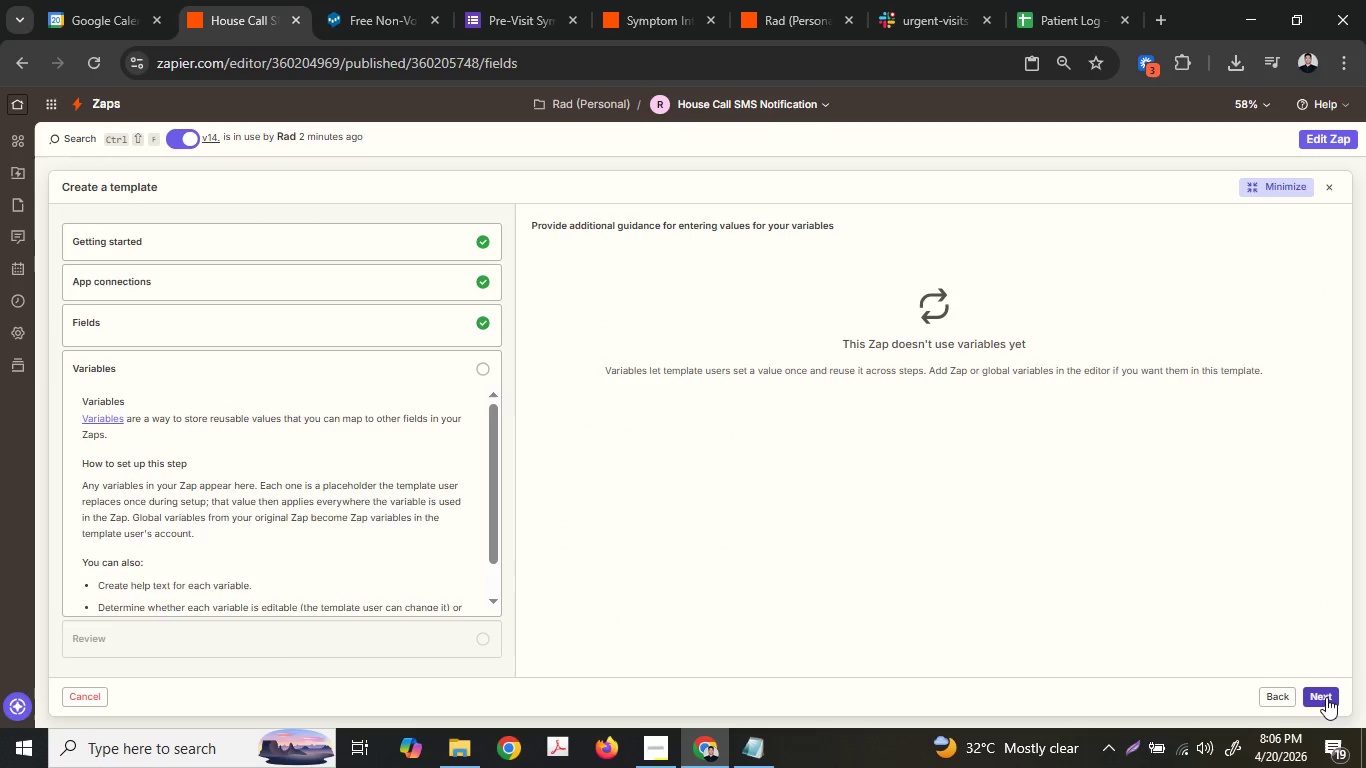 
left_click([1326, 695])
 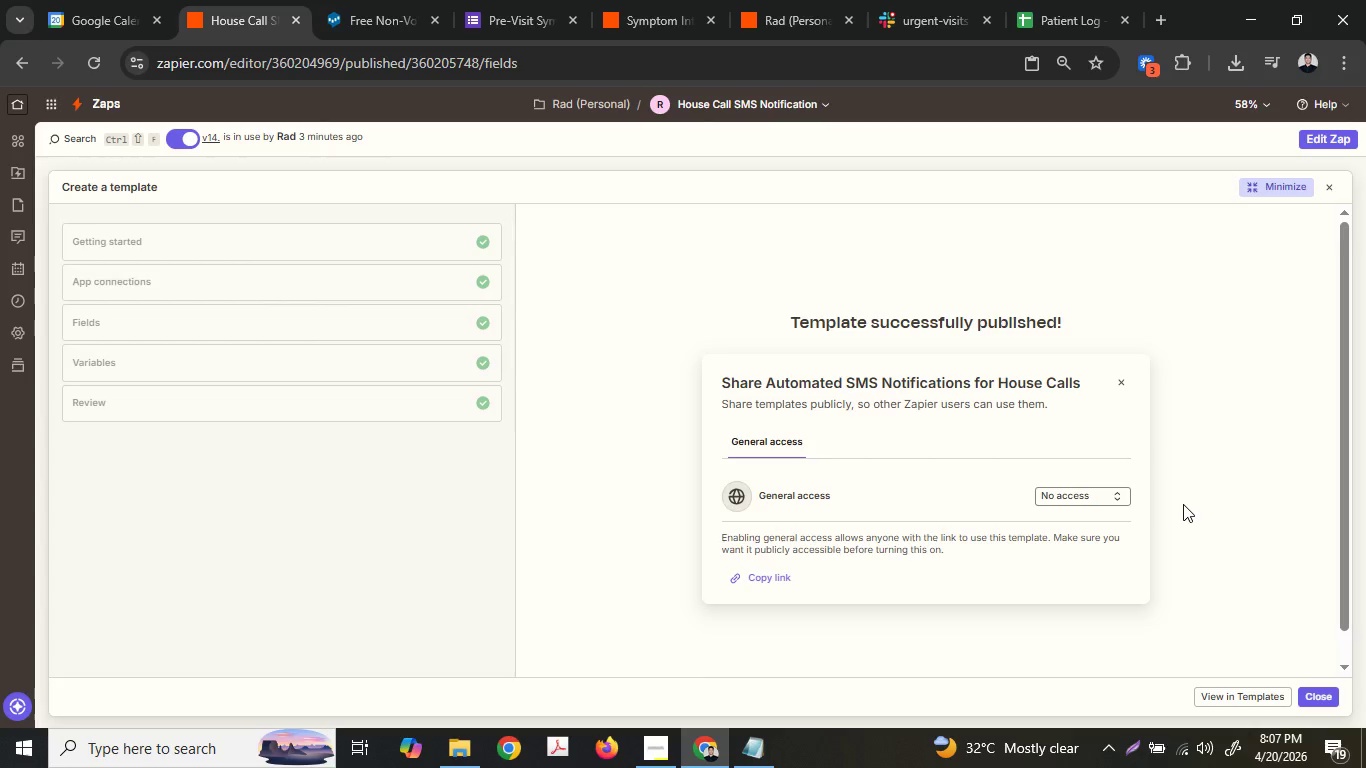 
wait(45.34)
 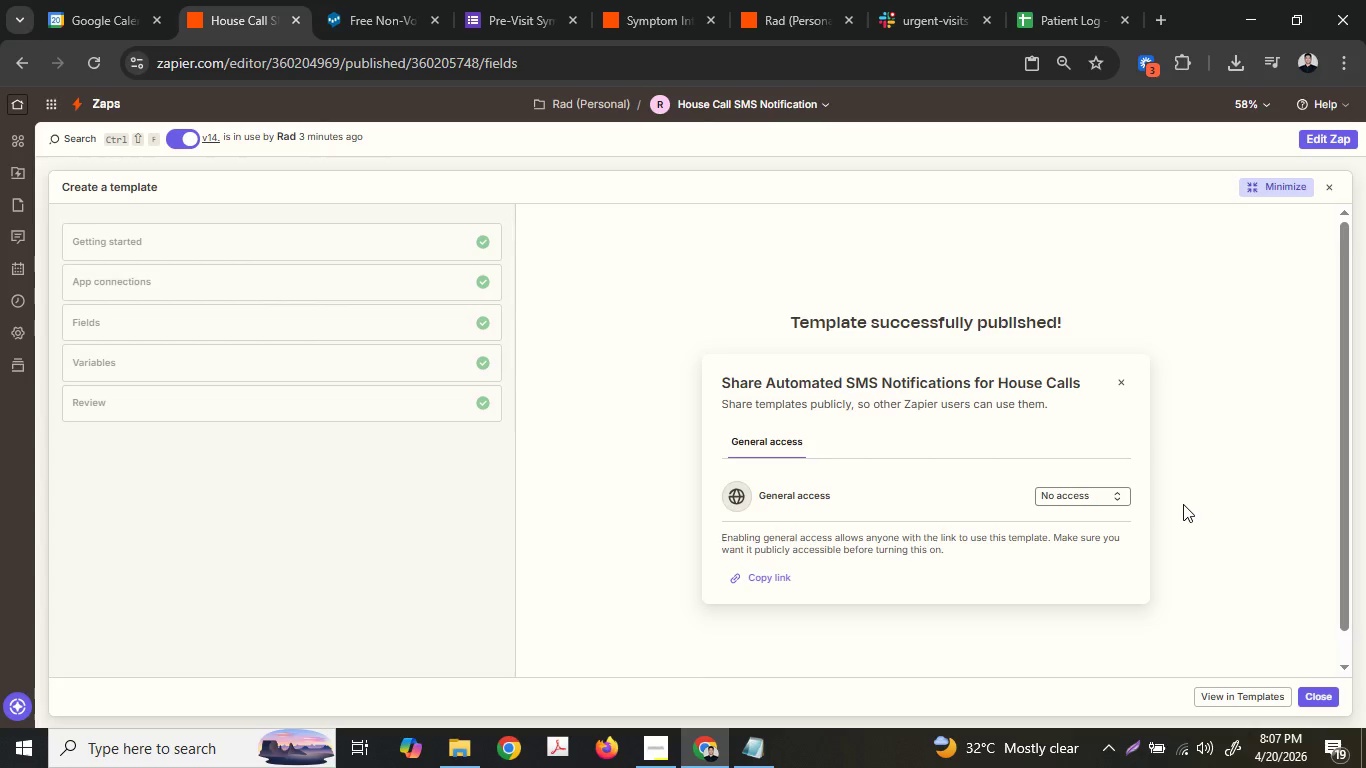 
left_click([1086, 486])
 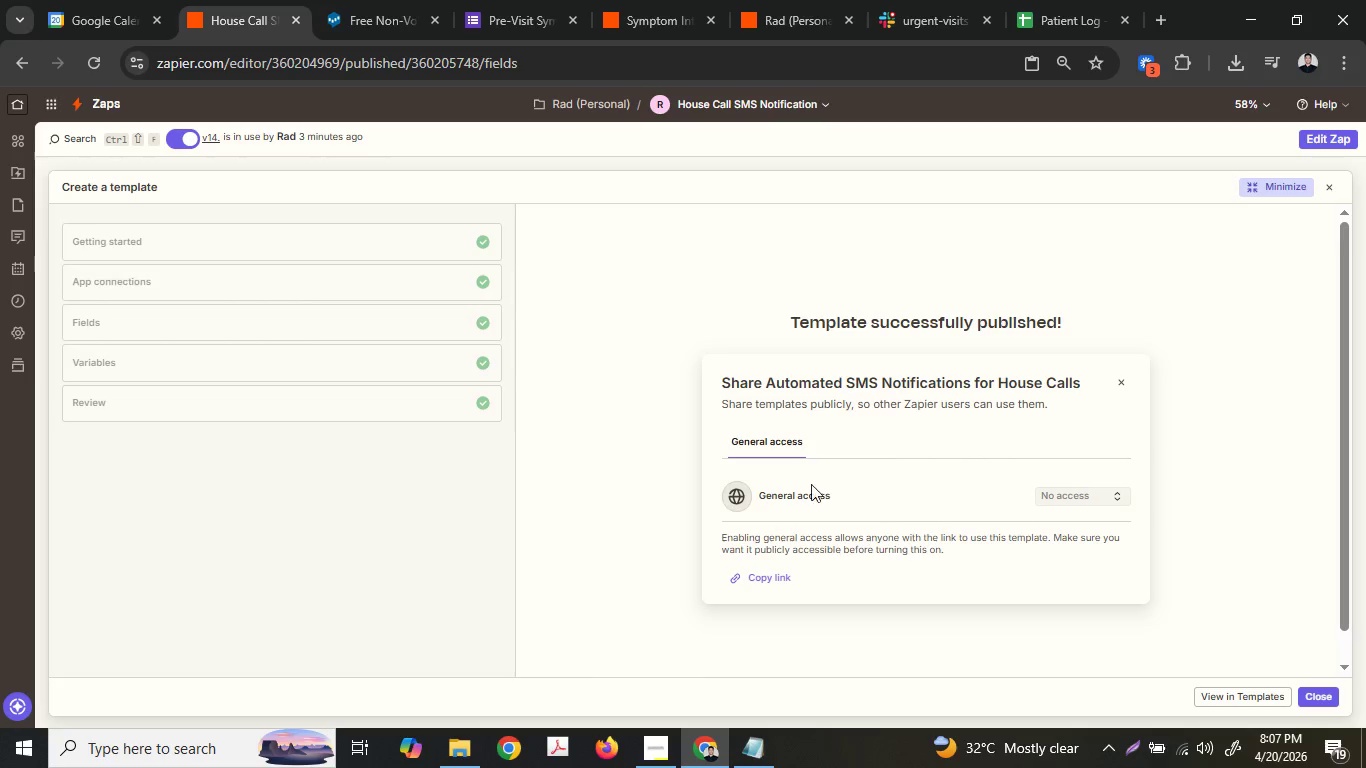 
left_click([759, 578])
 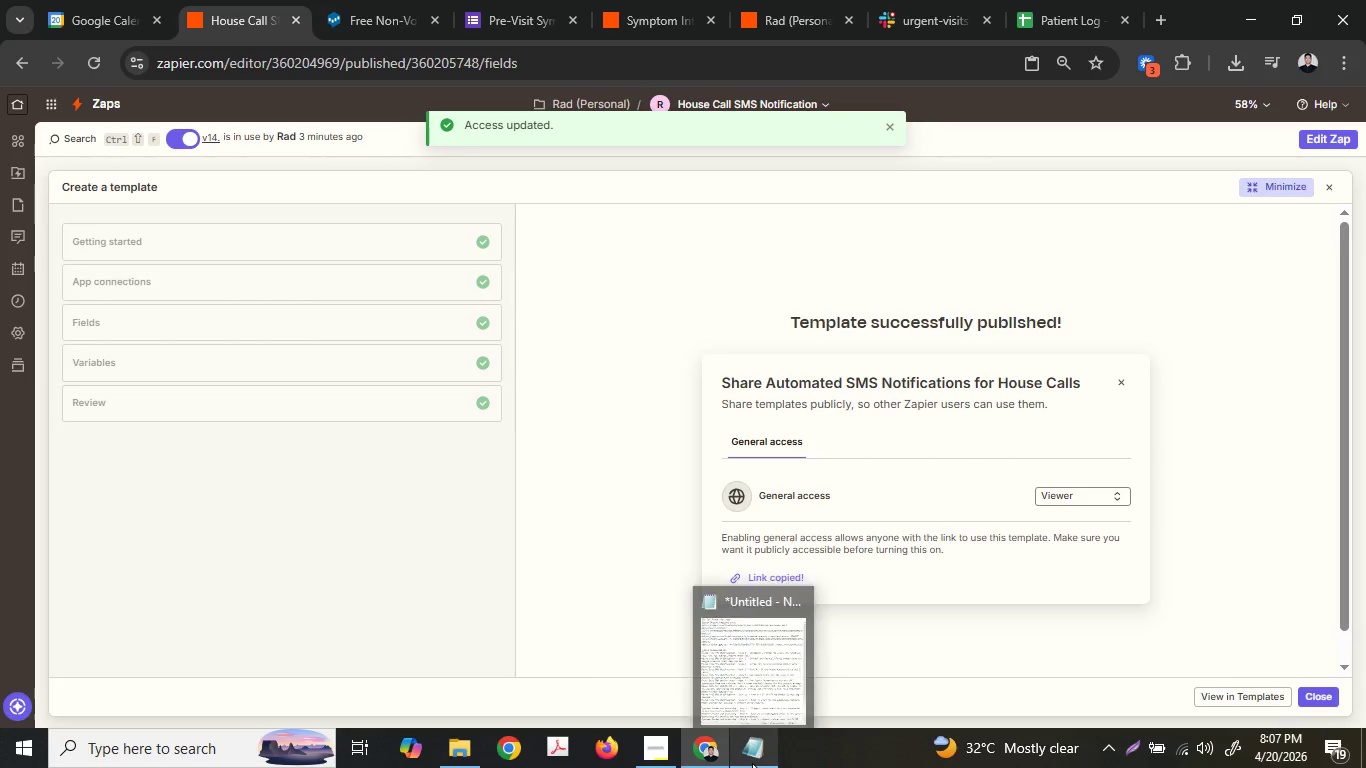 
left_click([752, 763])
 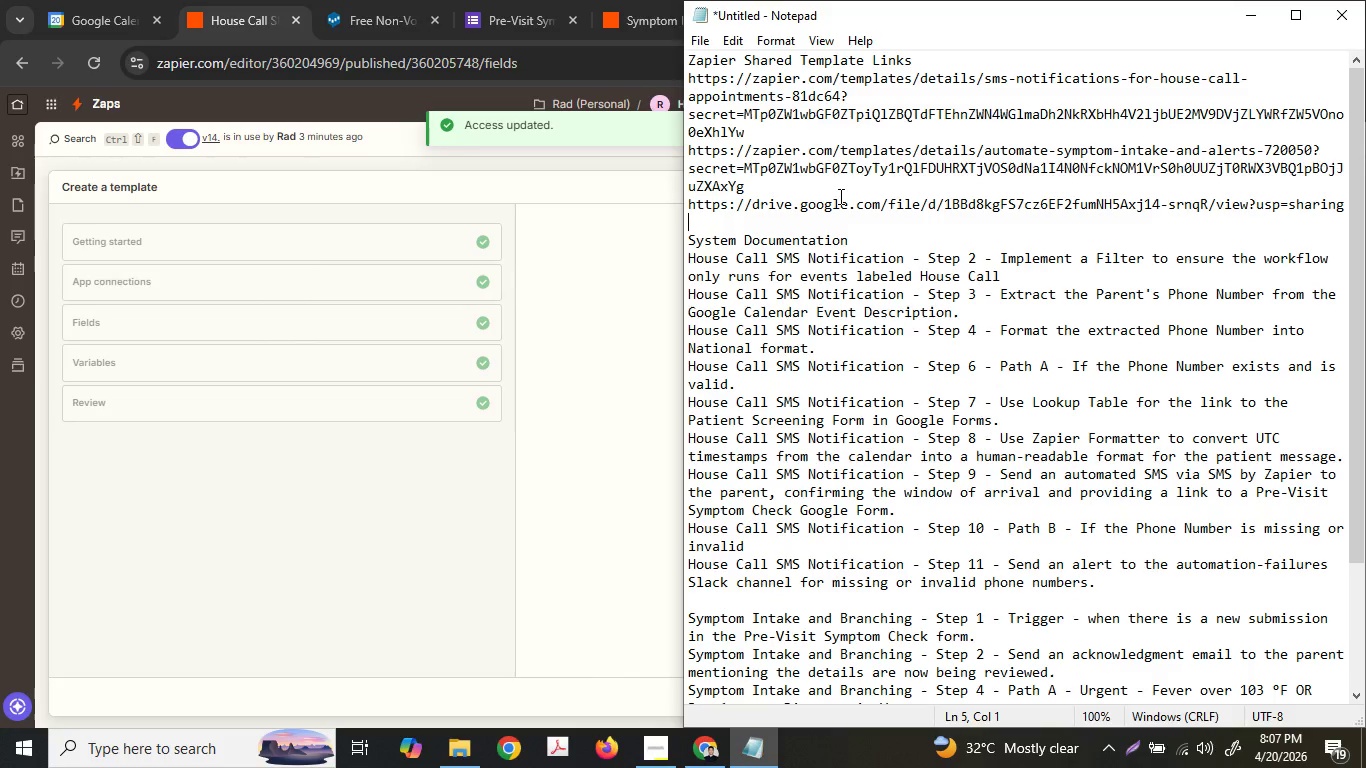 
left_click([854, 200])
 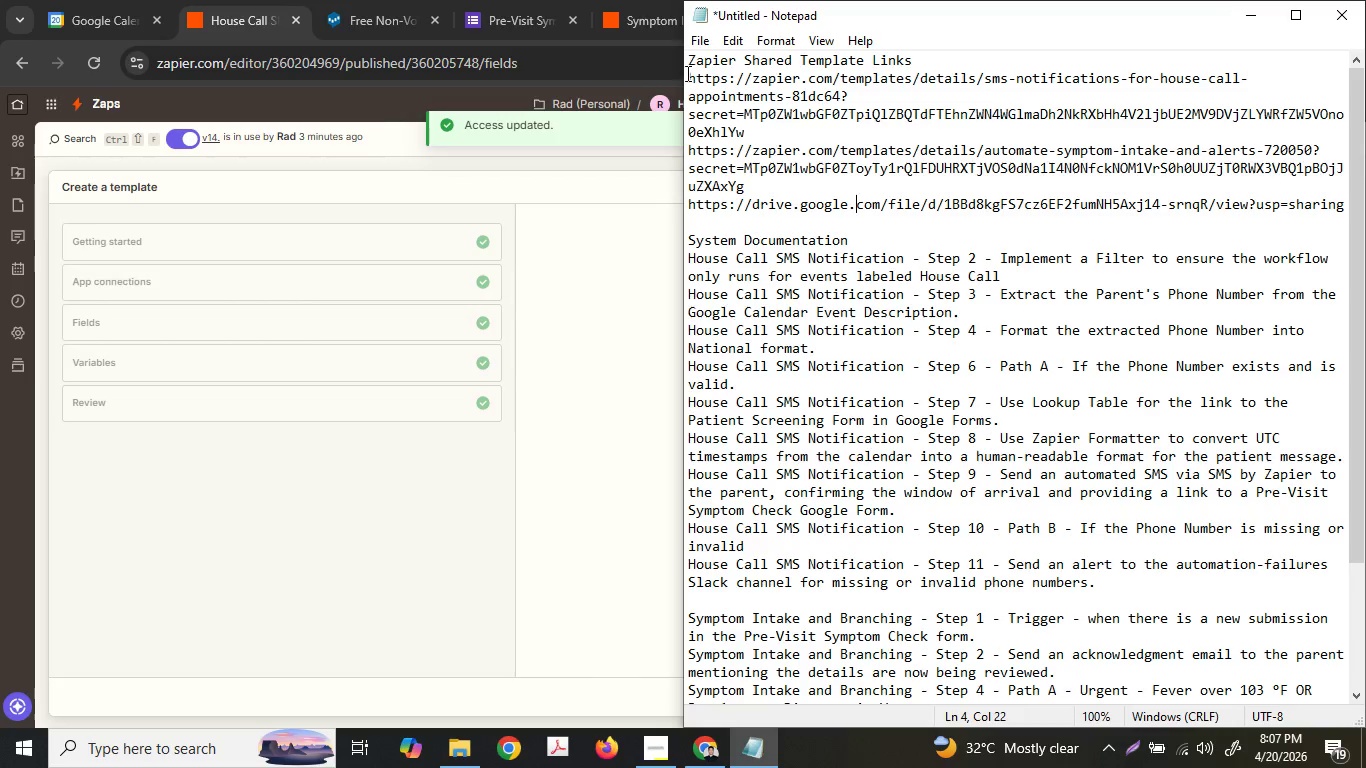 
left_click_drag(start_coordinate=[686, 73], to_coordinate=[798, 124])
 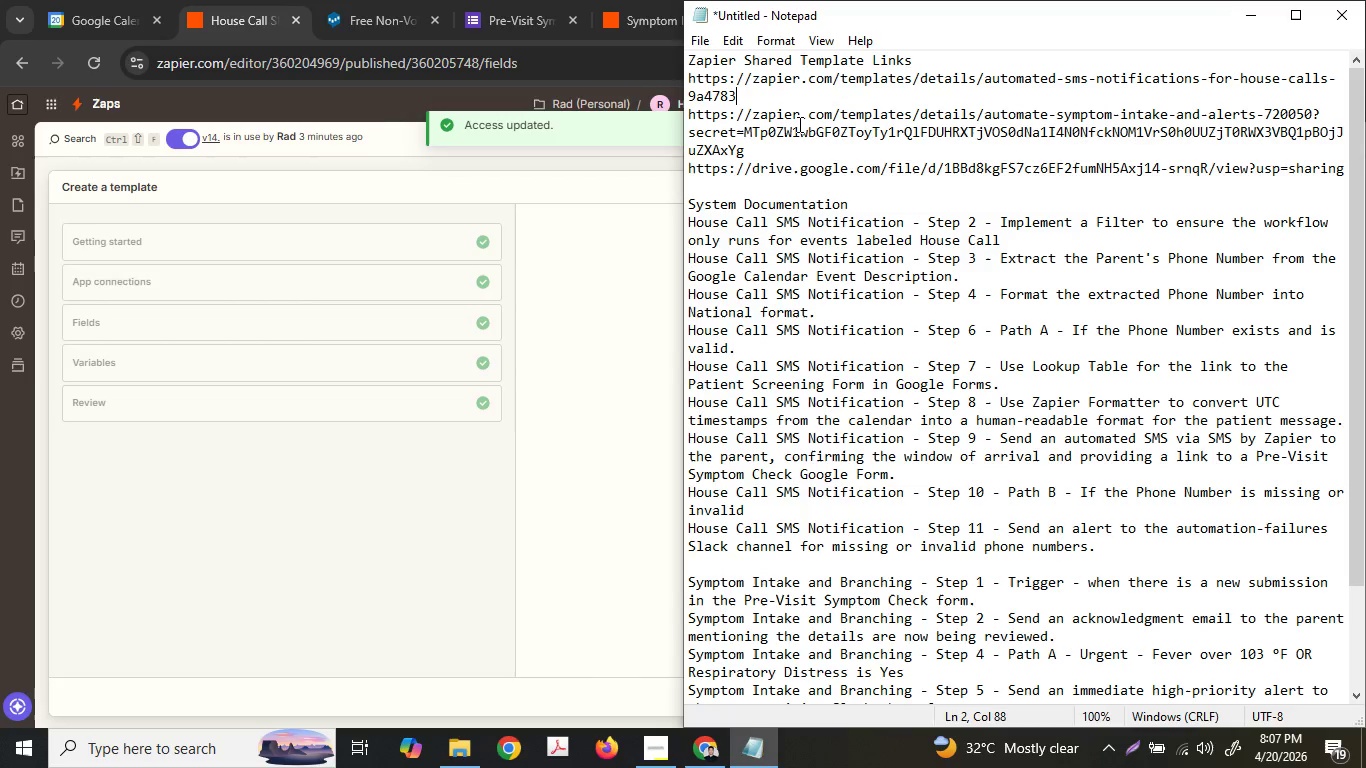 
key(Control+ControlLeft)
 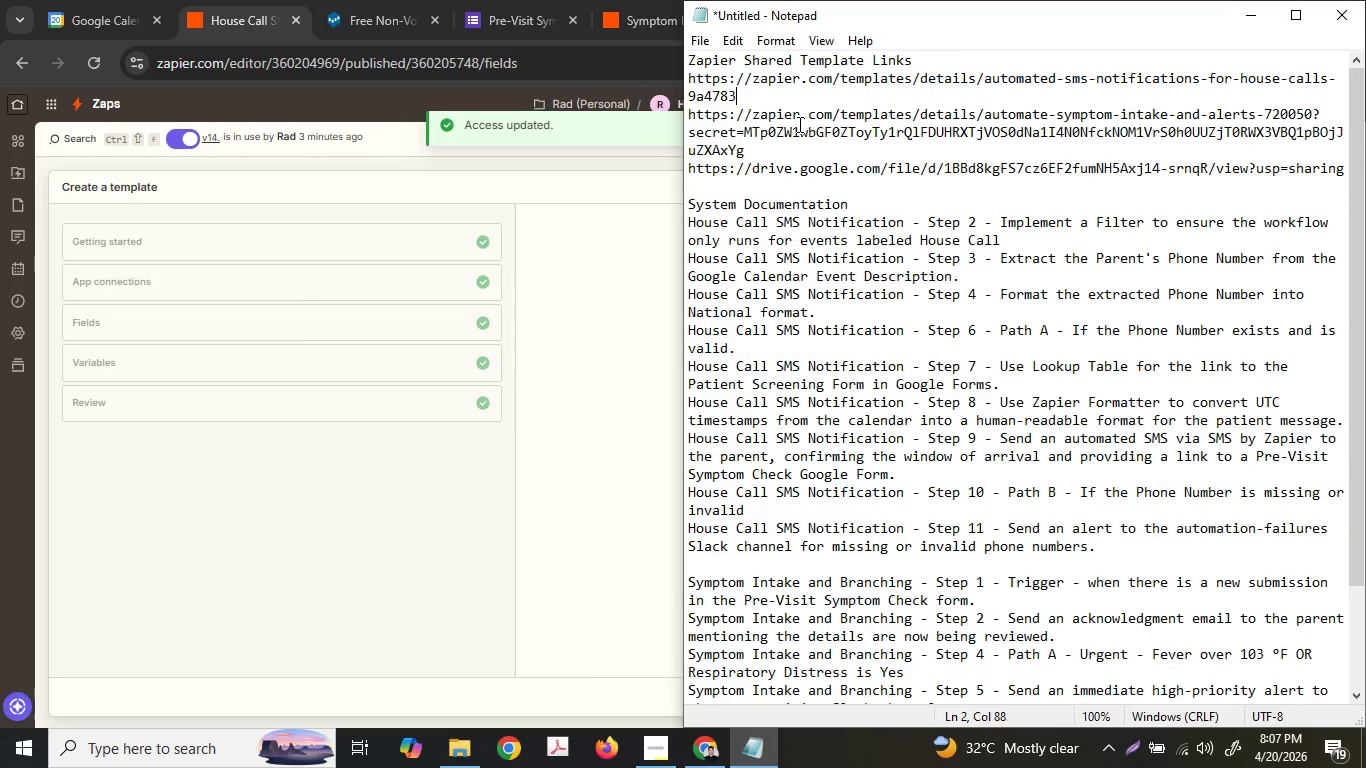 
key(Control+V)
 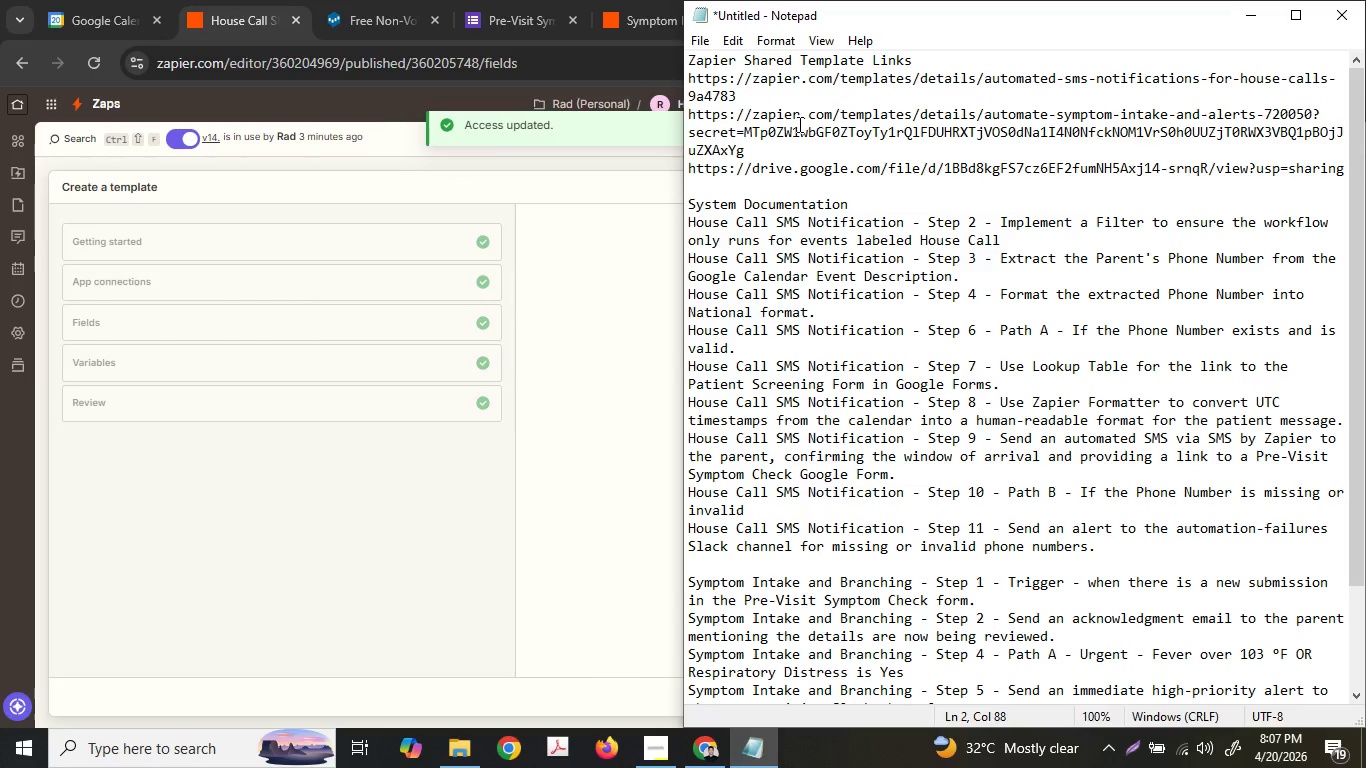 
hold_key(key=ControlLeft, duration=1.52)
 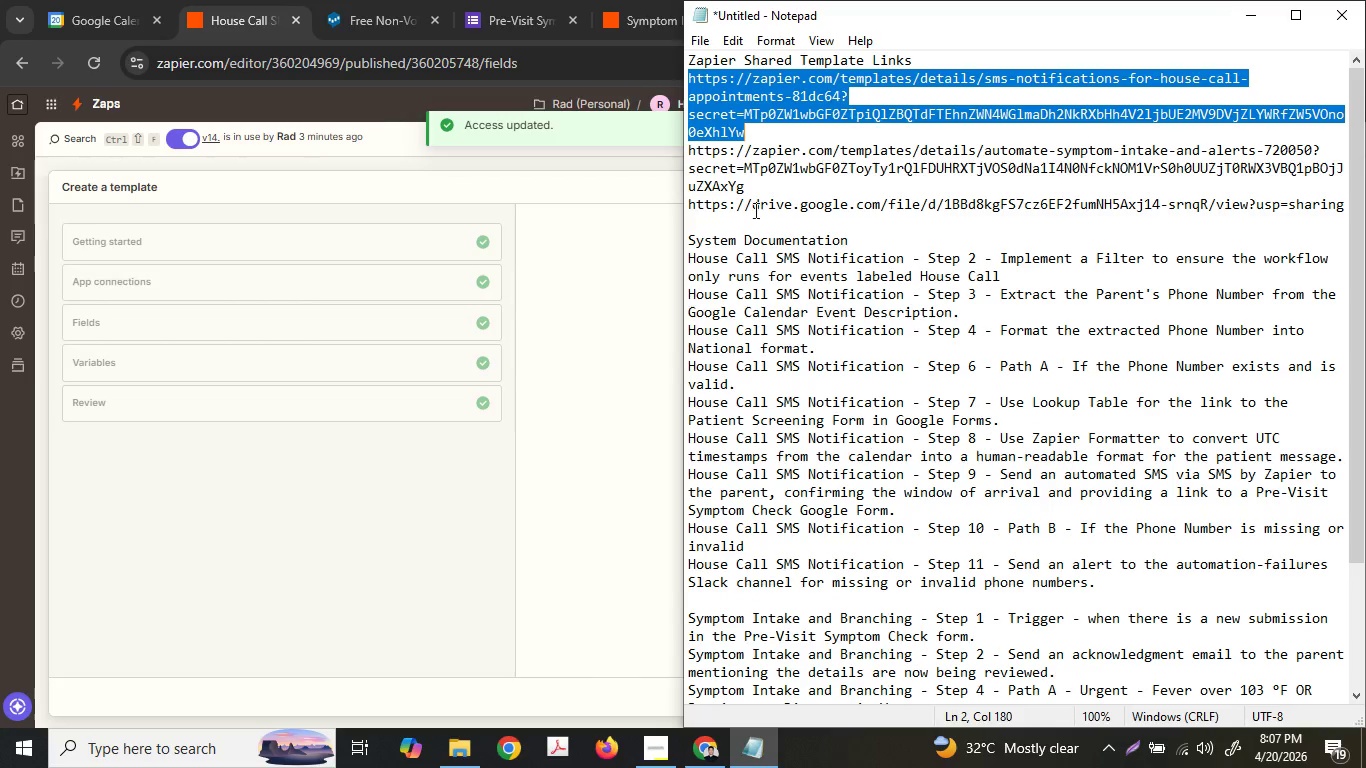 
key(Control+Z)
 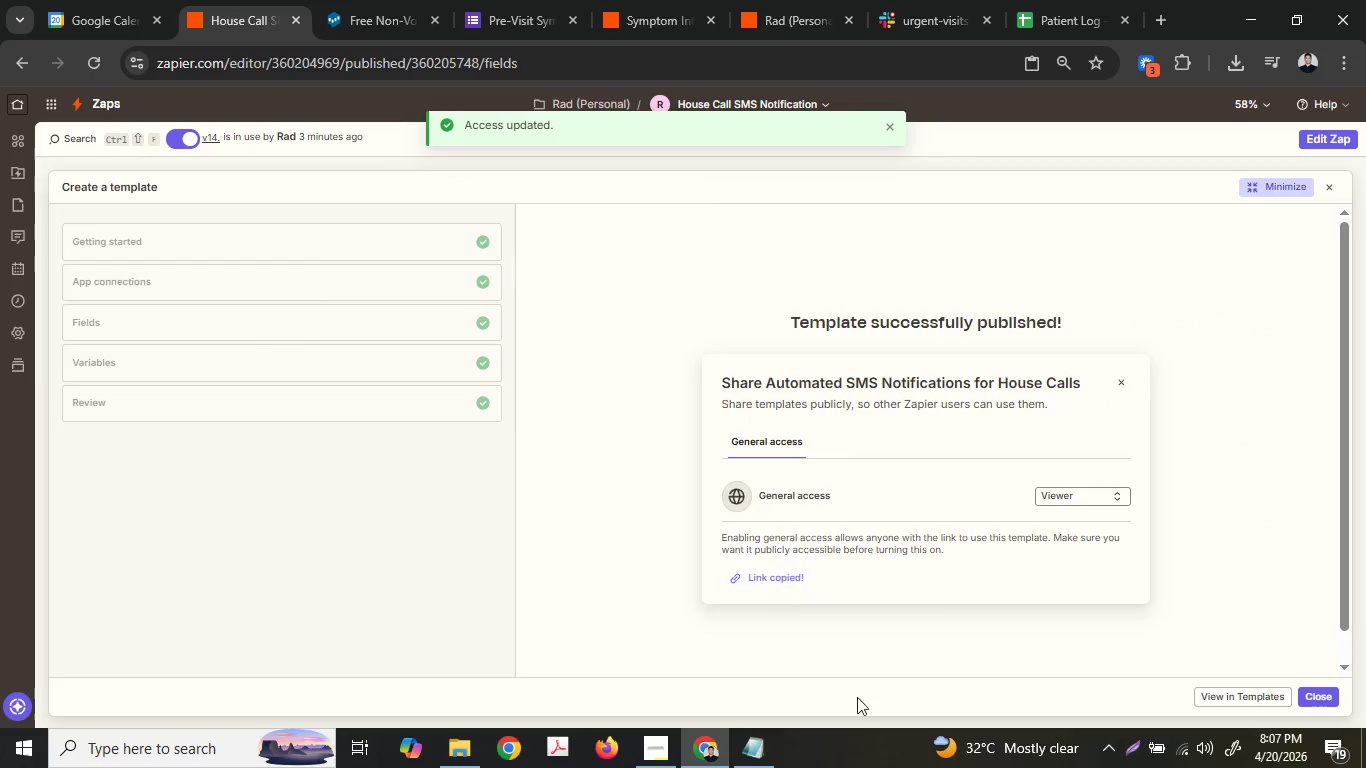 
wait(5.17)
 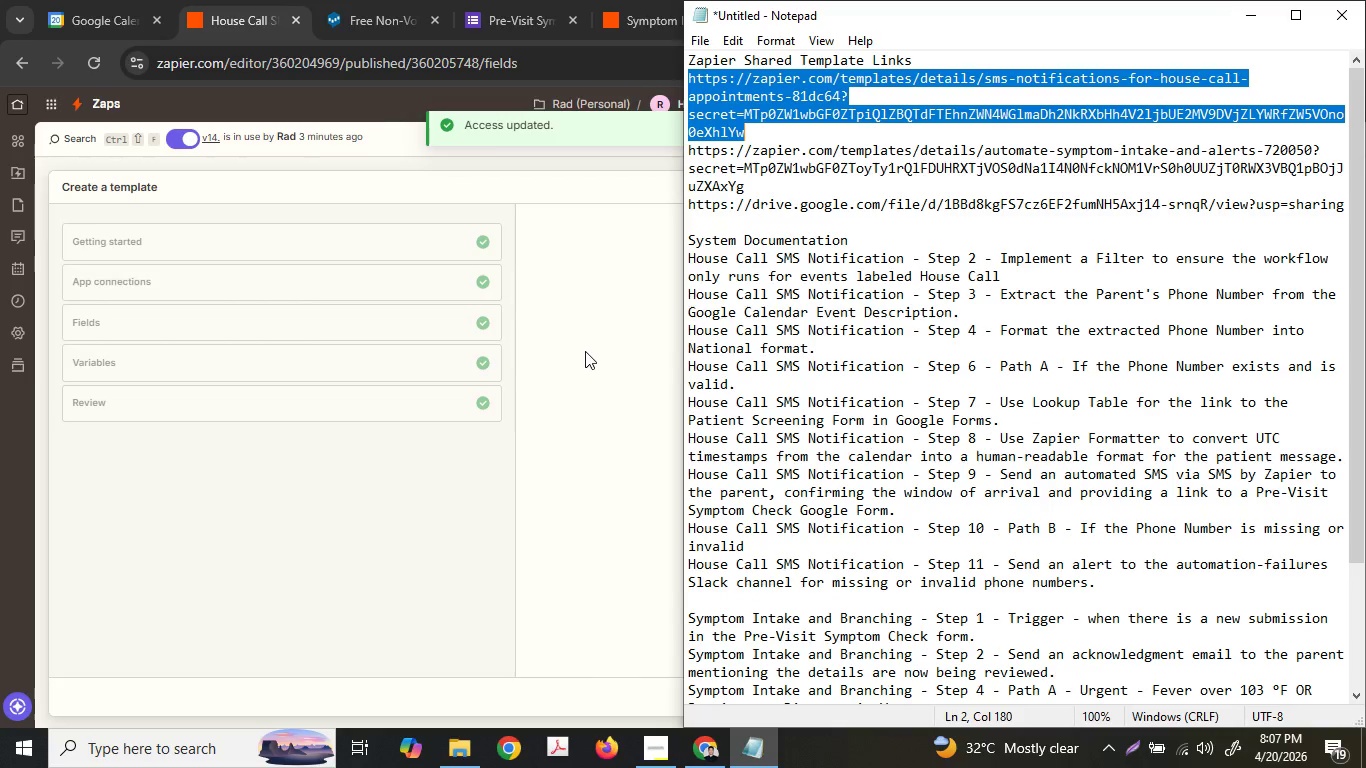 
key(Control+ControlLeft)
 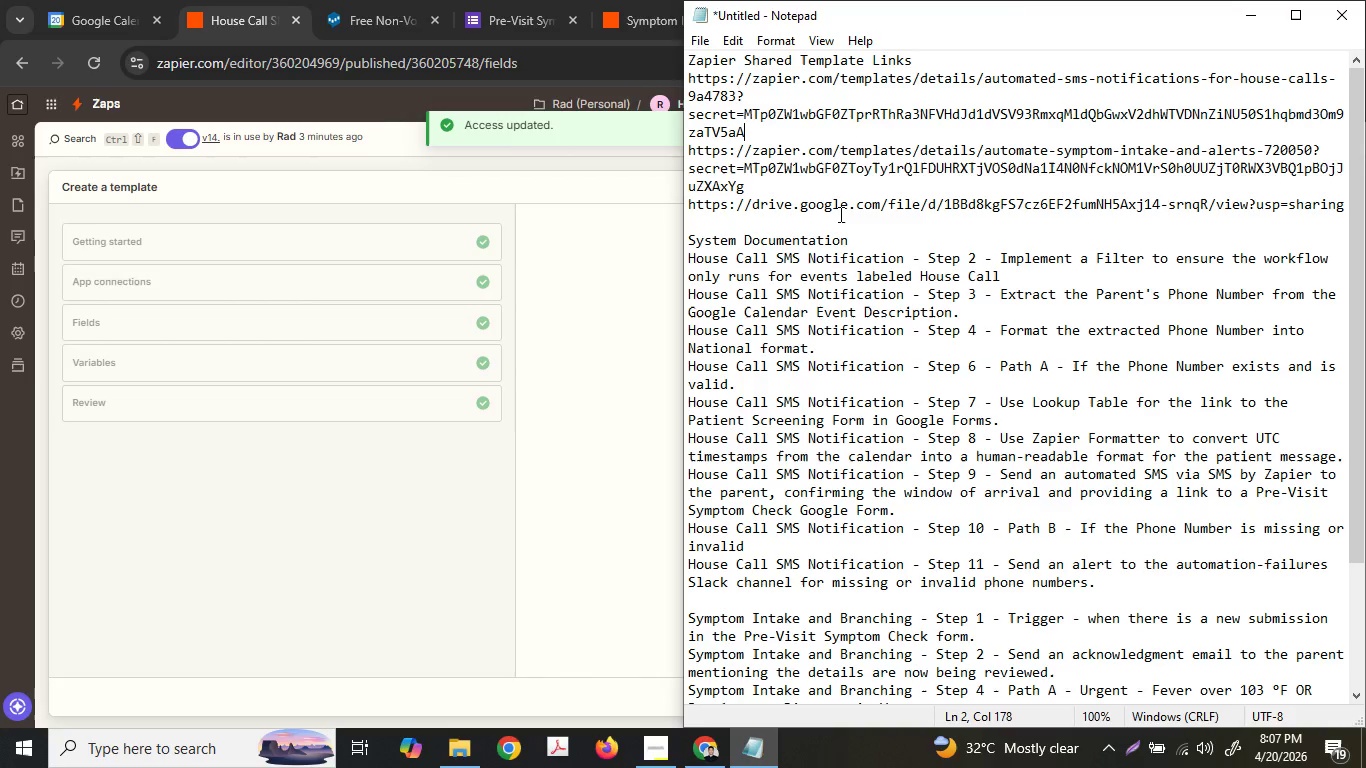 
key(Control+V)
 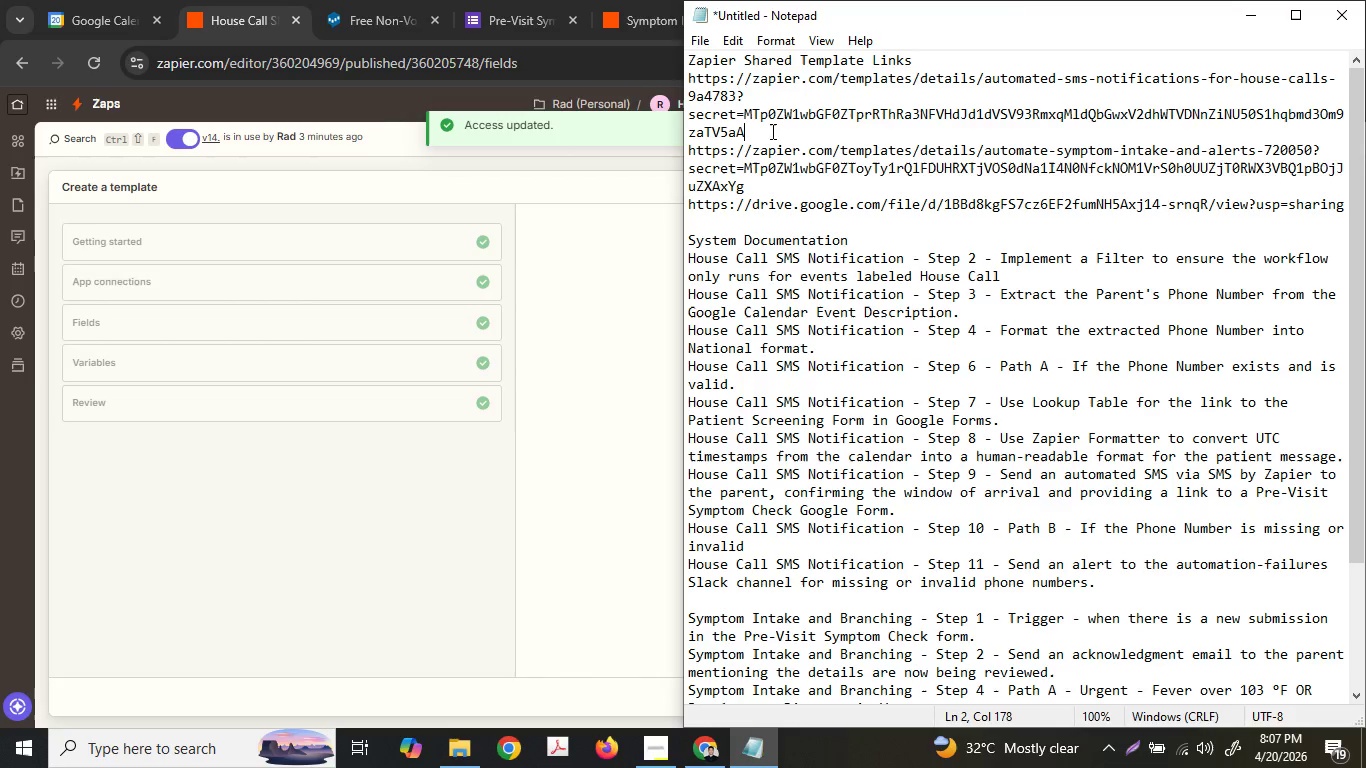 
left_click_drag(start_coordinate=[762, 133], to_coordinate=[675, 82])
 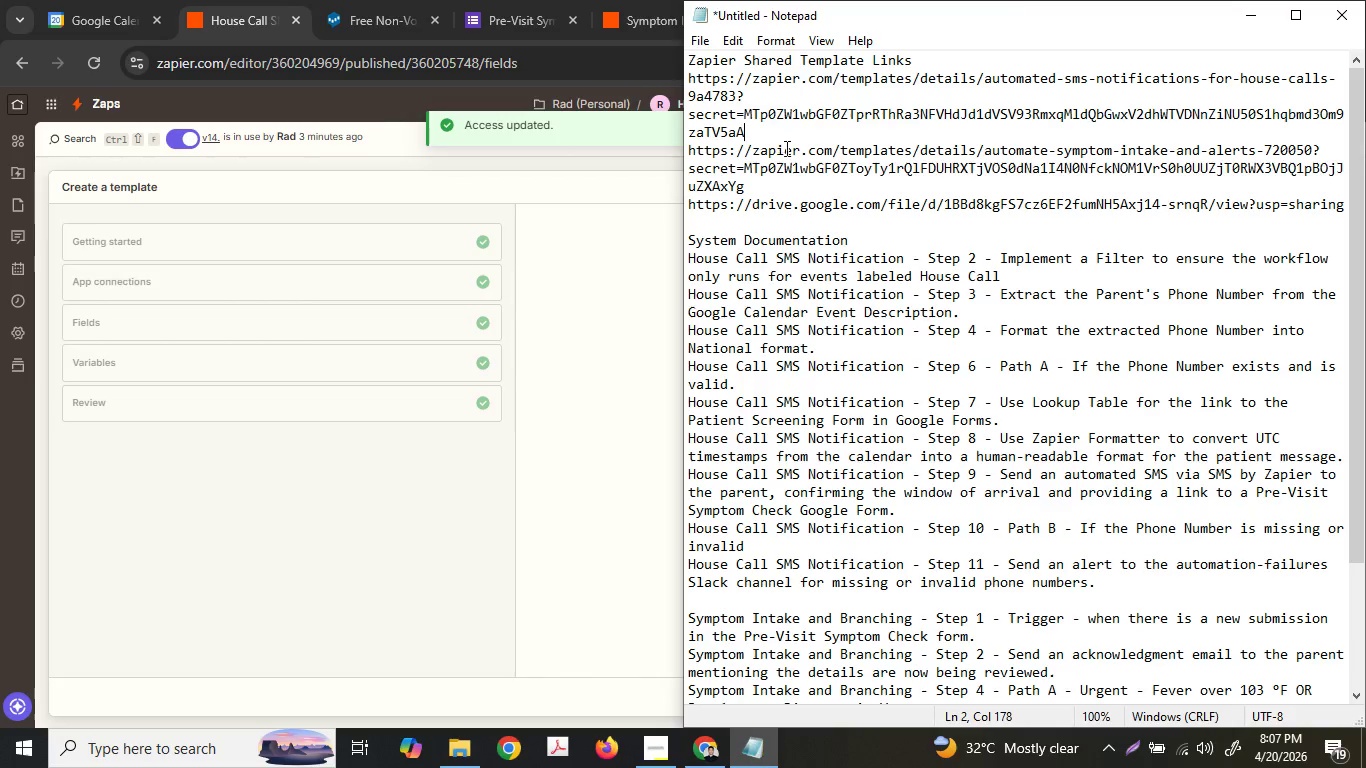 
hold_key(key=ControlLeft, duration=0.41)
 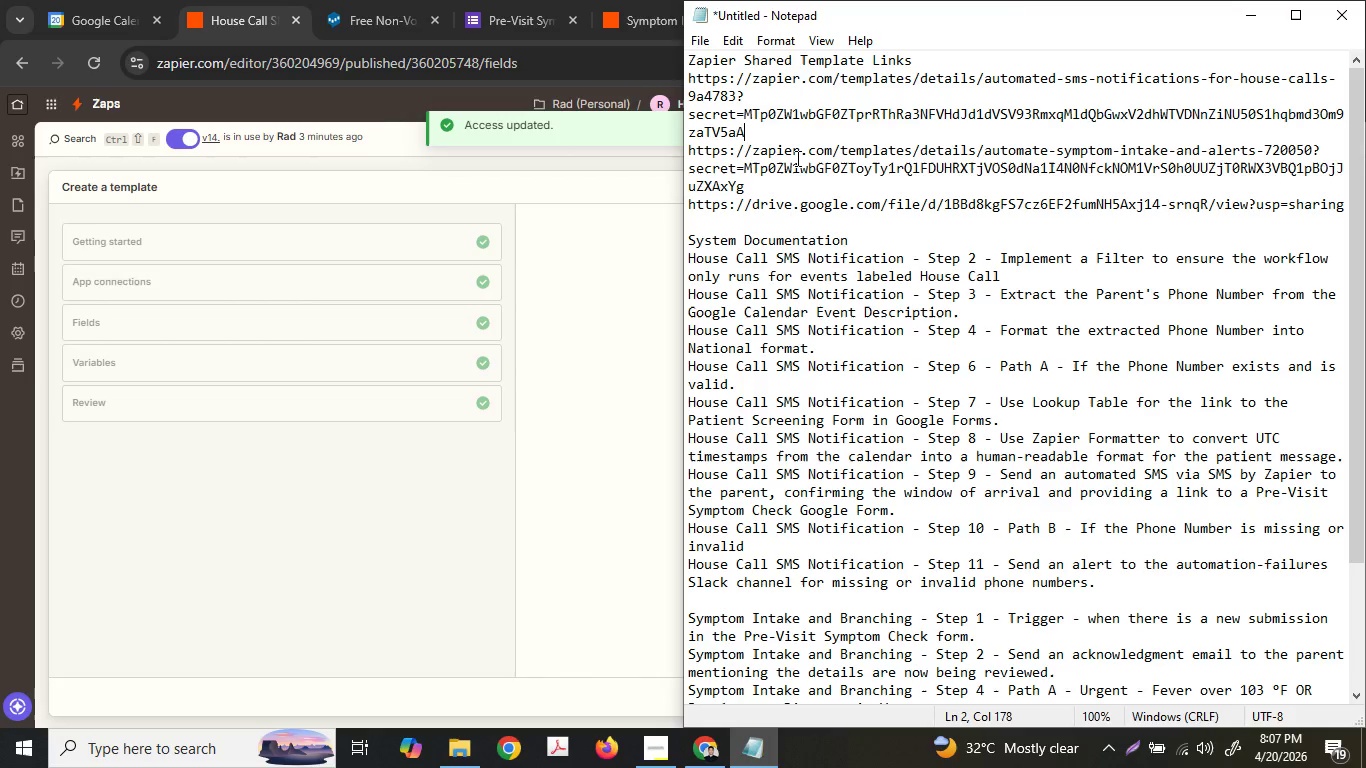 
left_click([797, 158])
 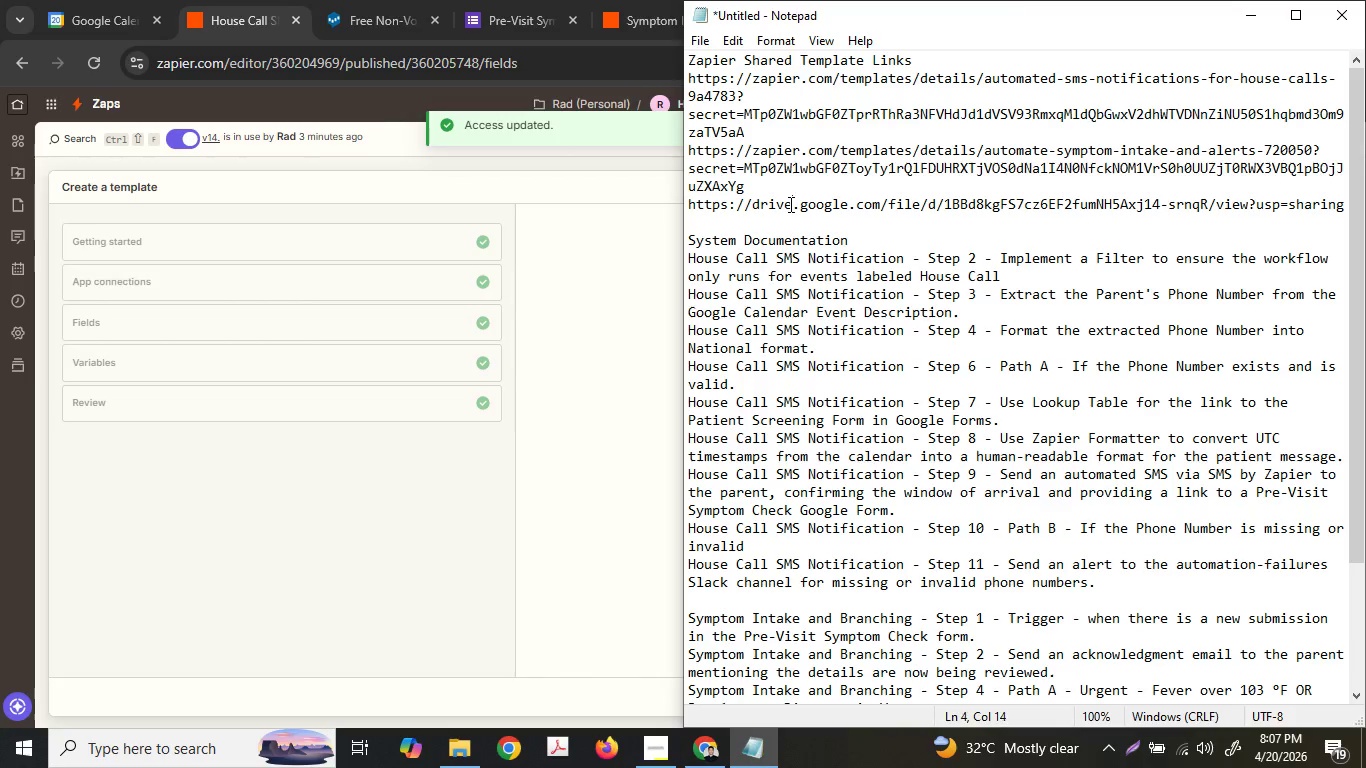 
double_click([789, 204])
 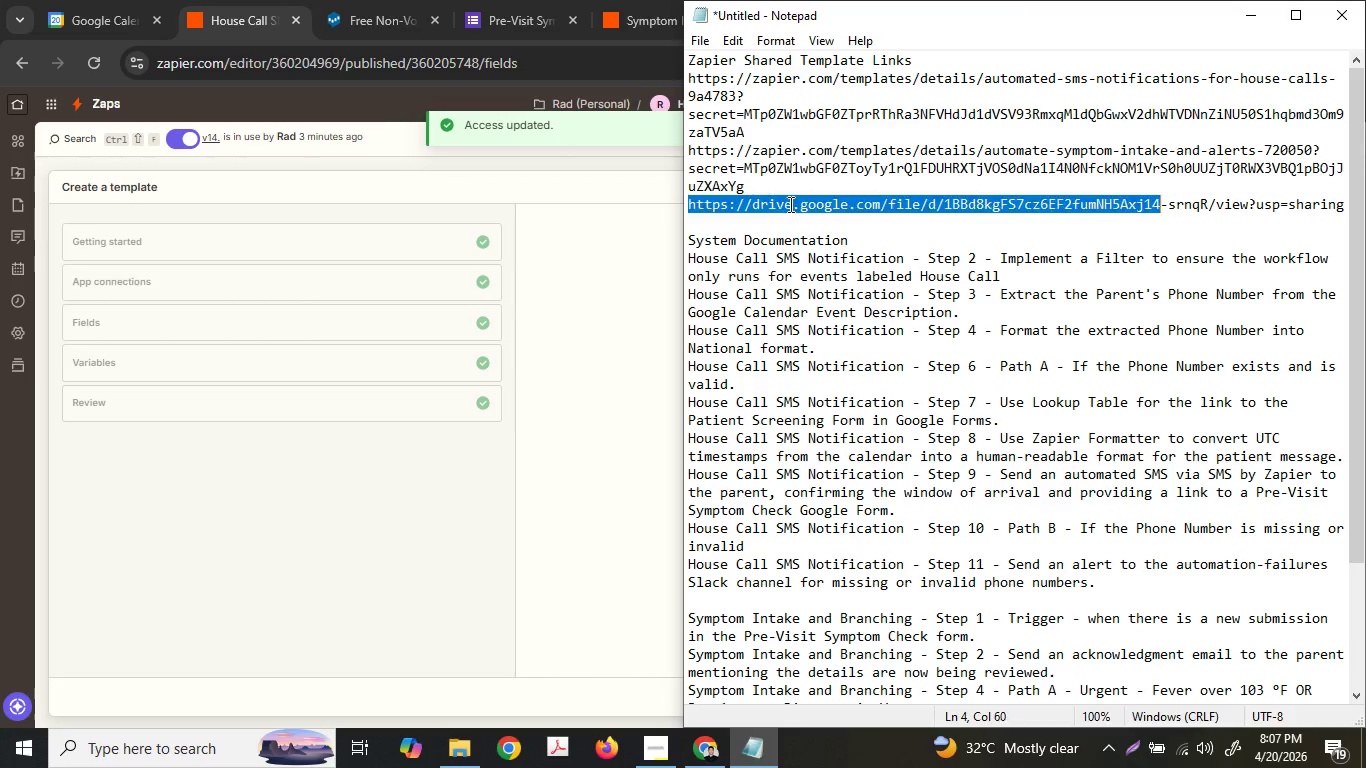 
triple_click([789, 204])
 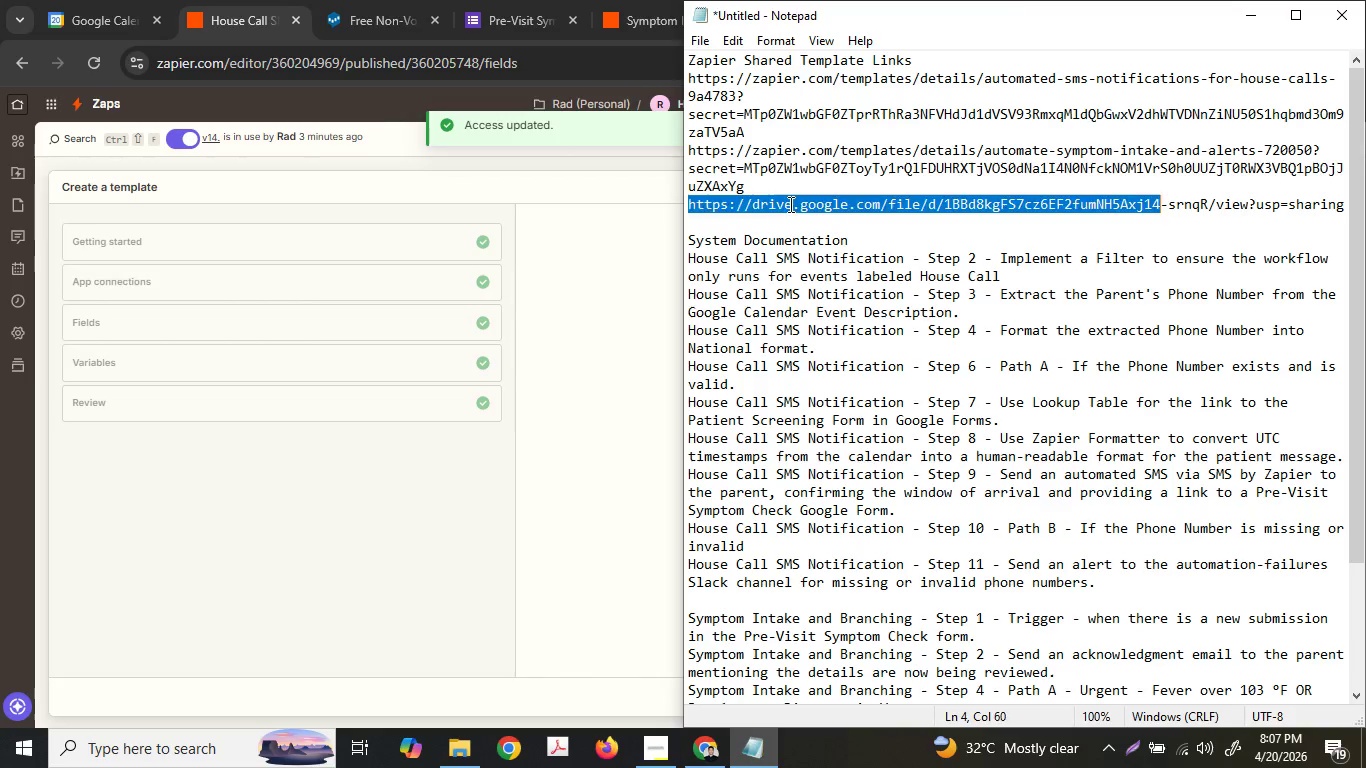 
triple_click([789, 204])
 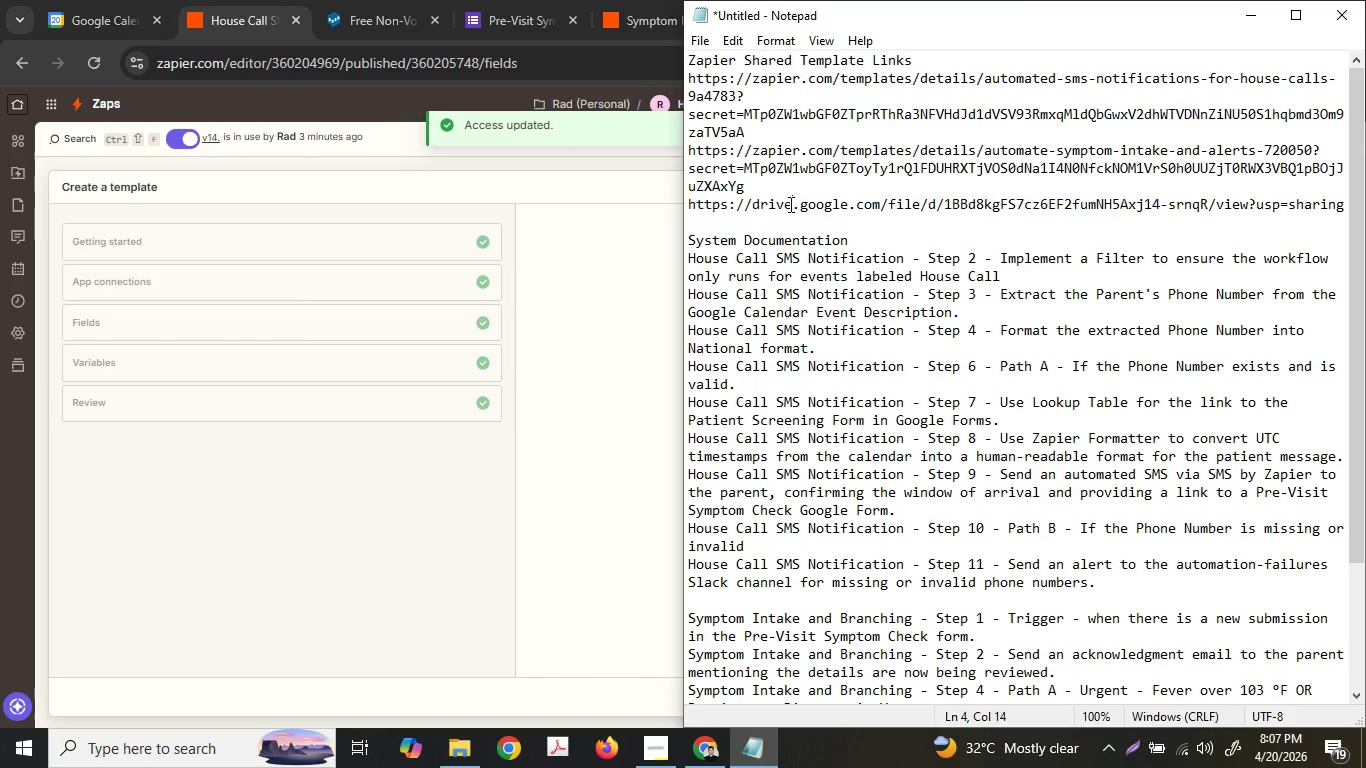 
triple_click([789, 204])
 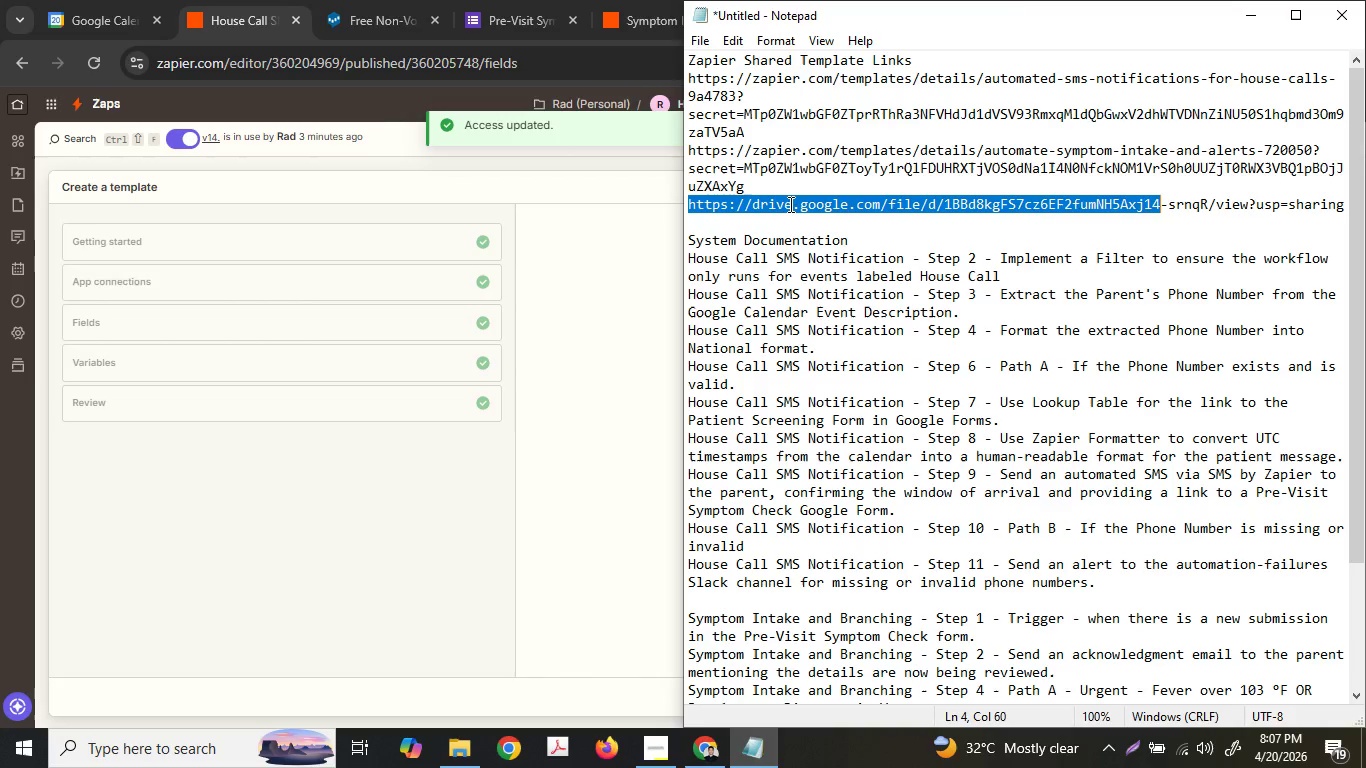 
triple_click([789, 204])
 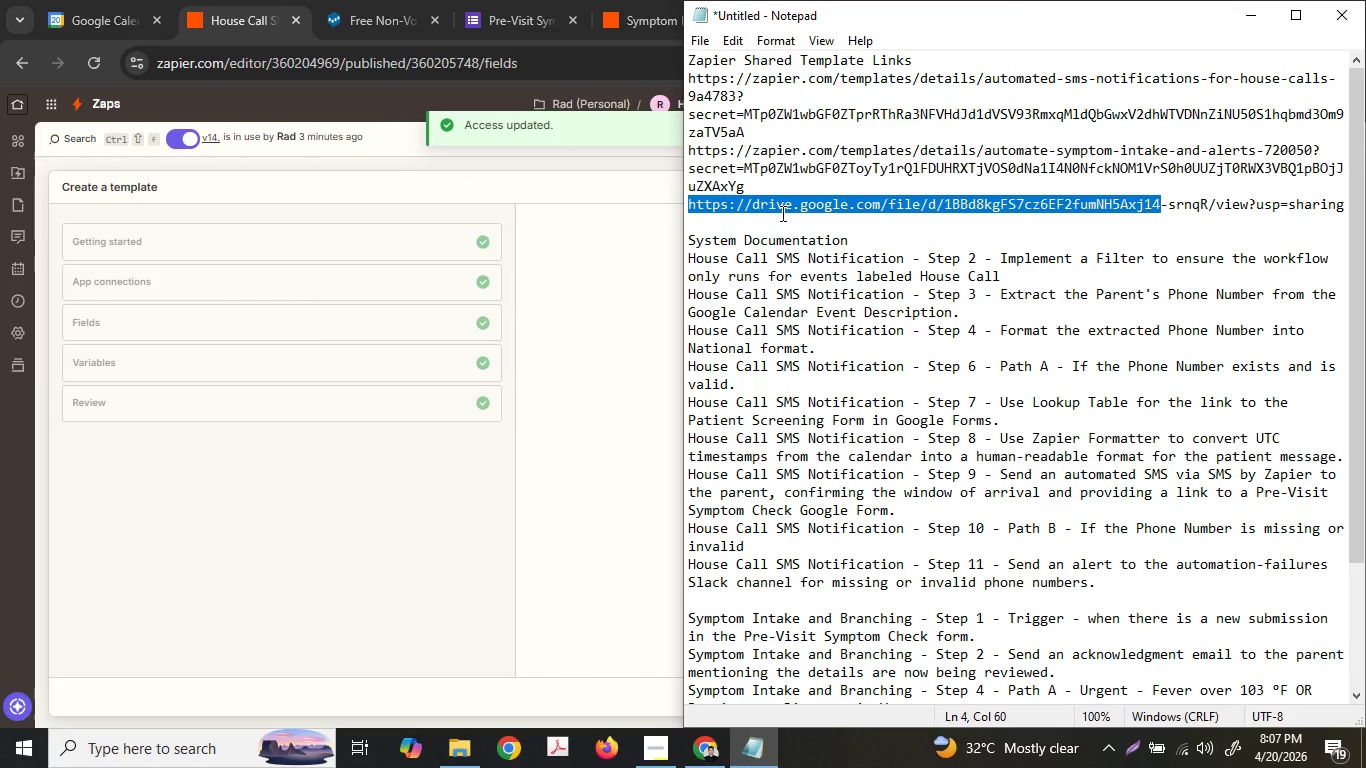 
key(Delete)
 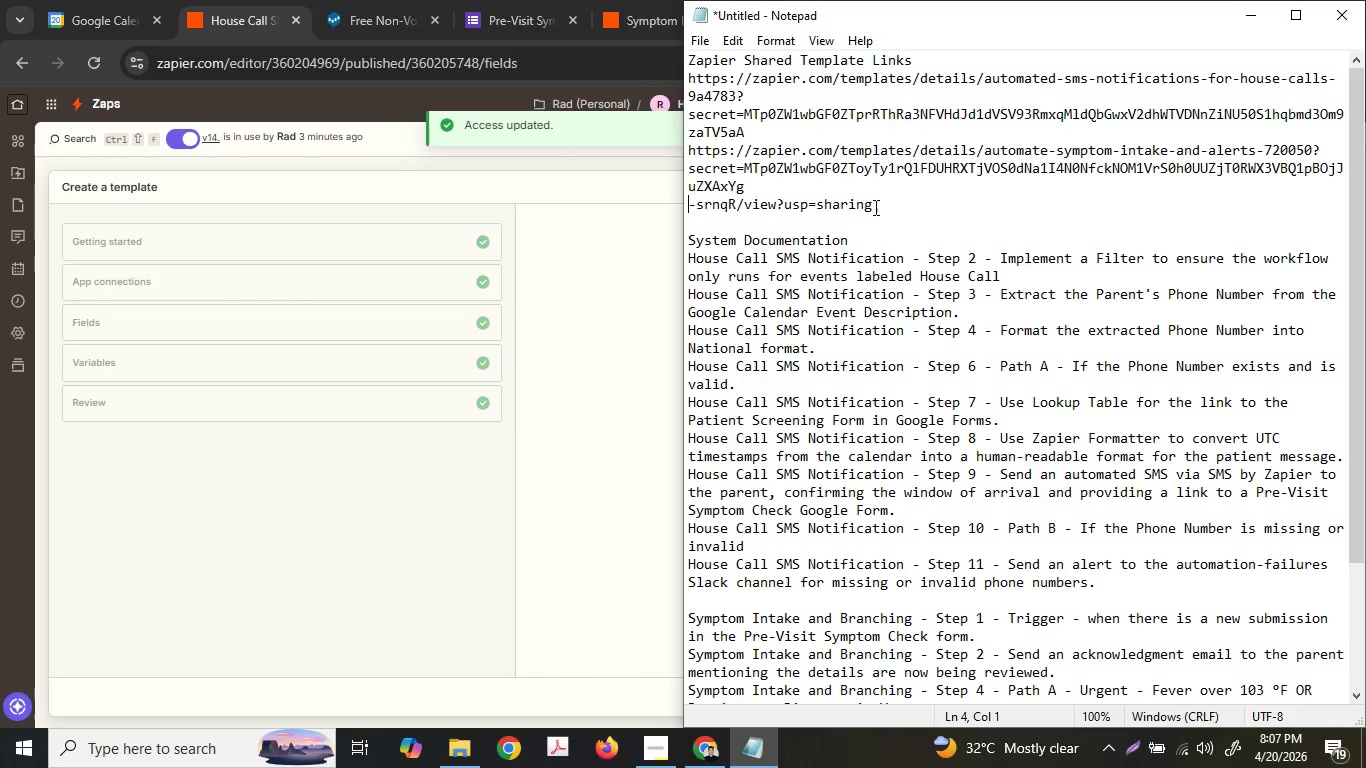 
left_click_drag(start_coordinate=[889, 207], to_coordinate=[638, 206])
 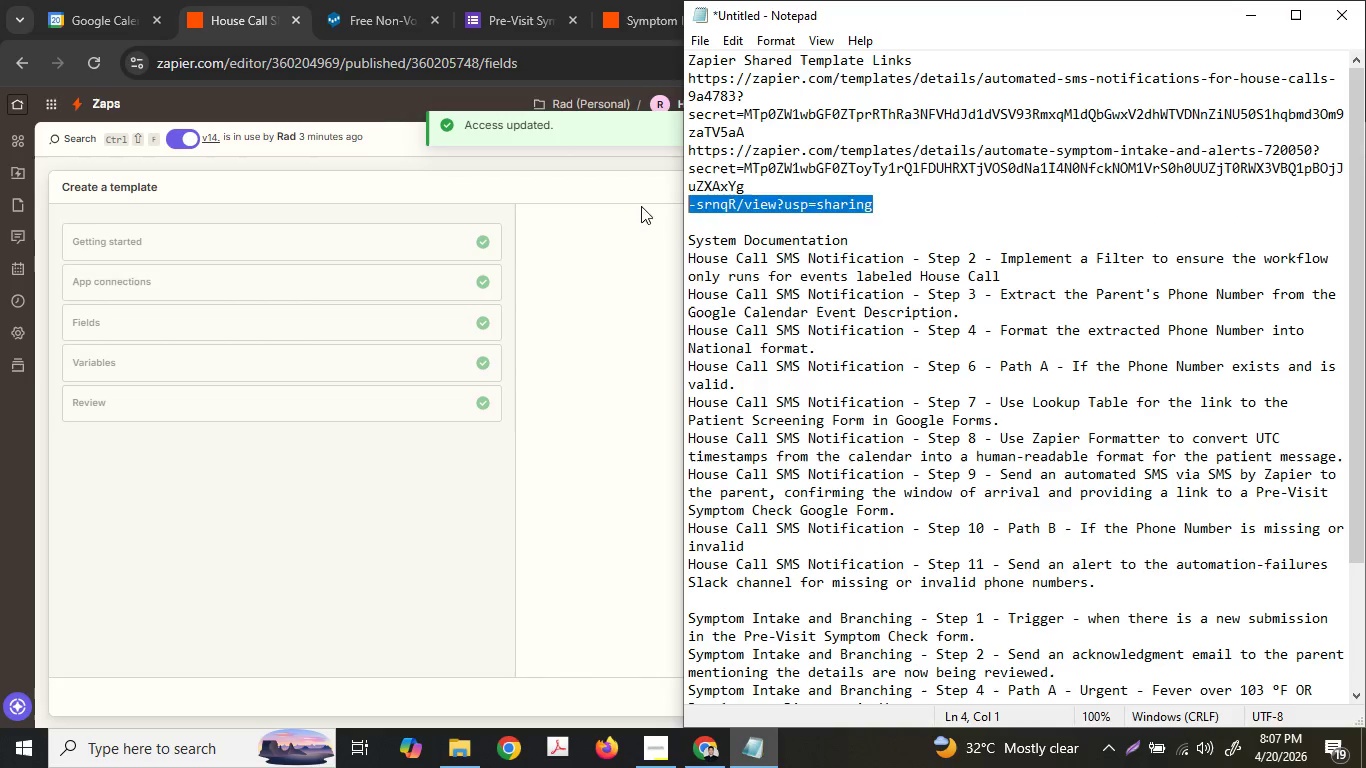 
key(Delete)
 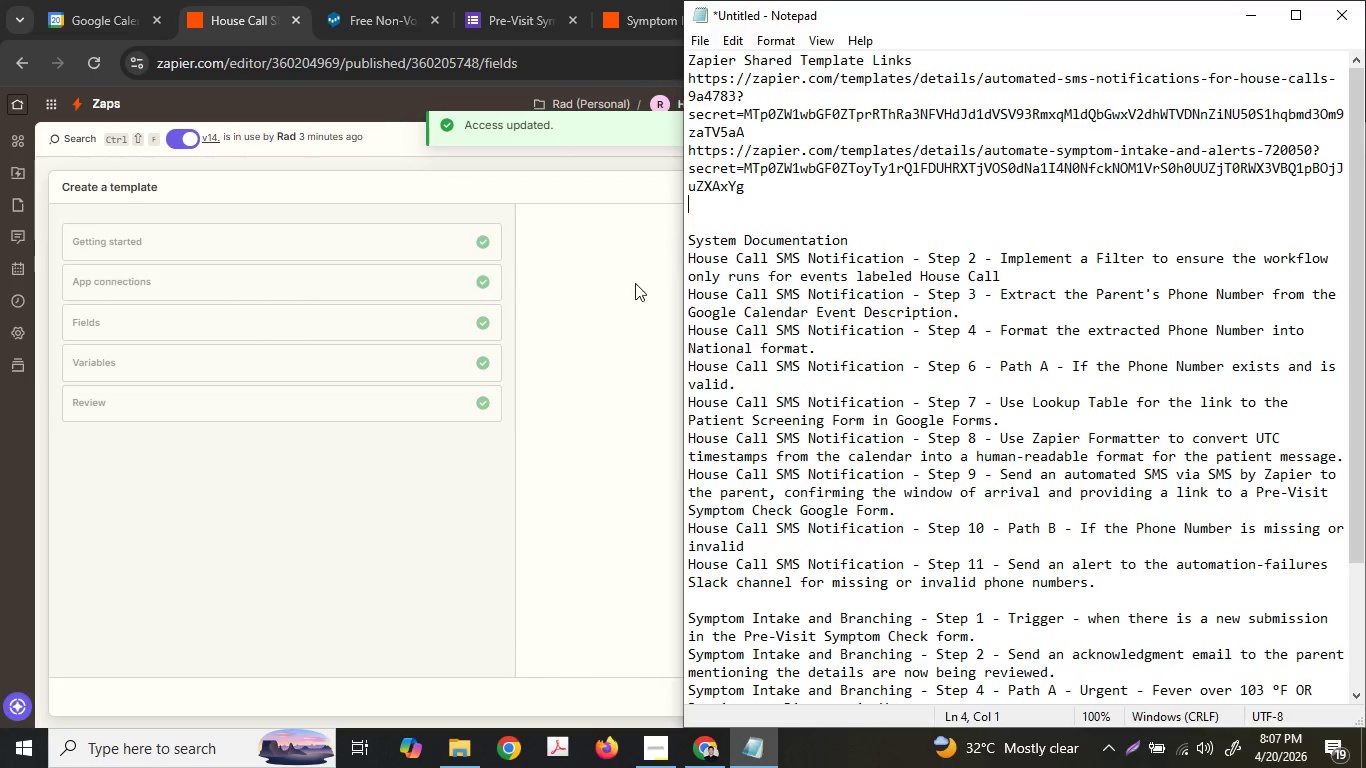 
left_click([634, 283])
 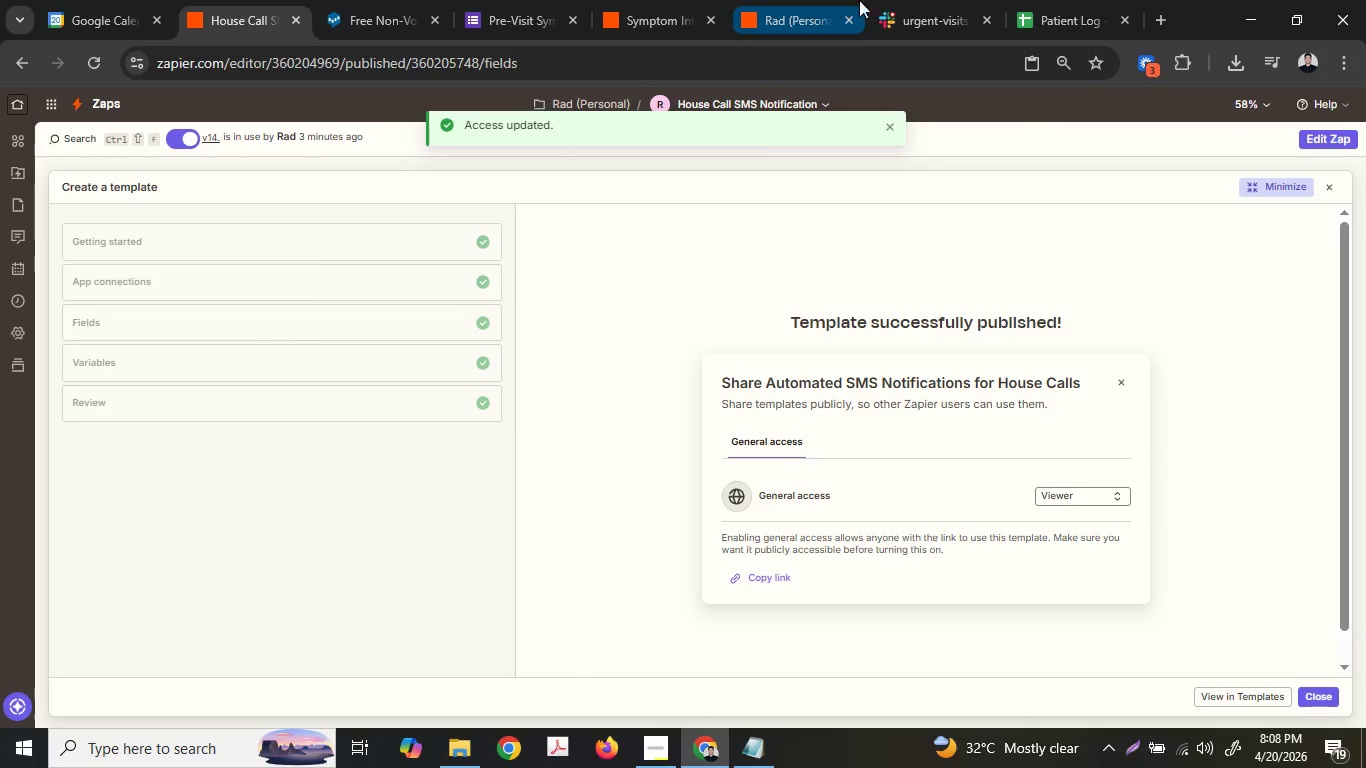 
left_click([1164, 14])
 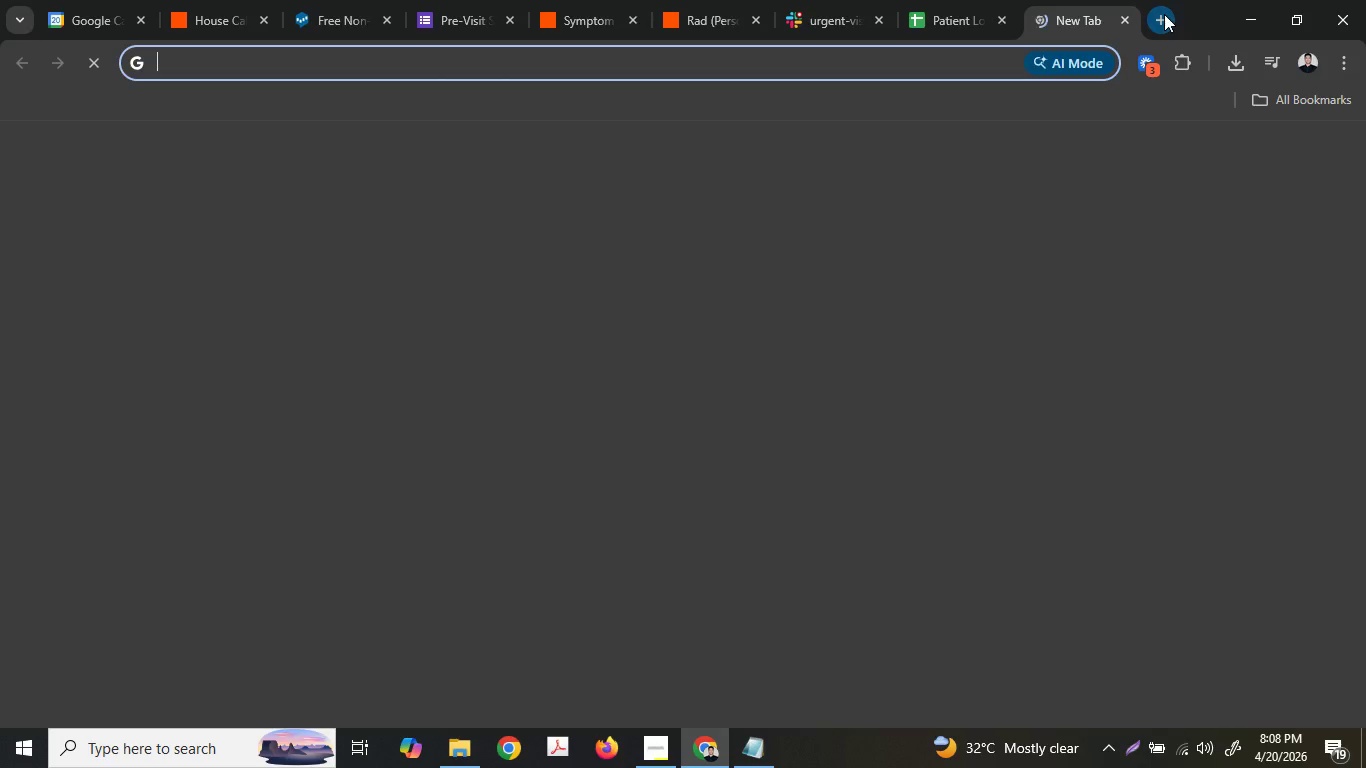 
type(dr)
 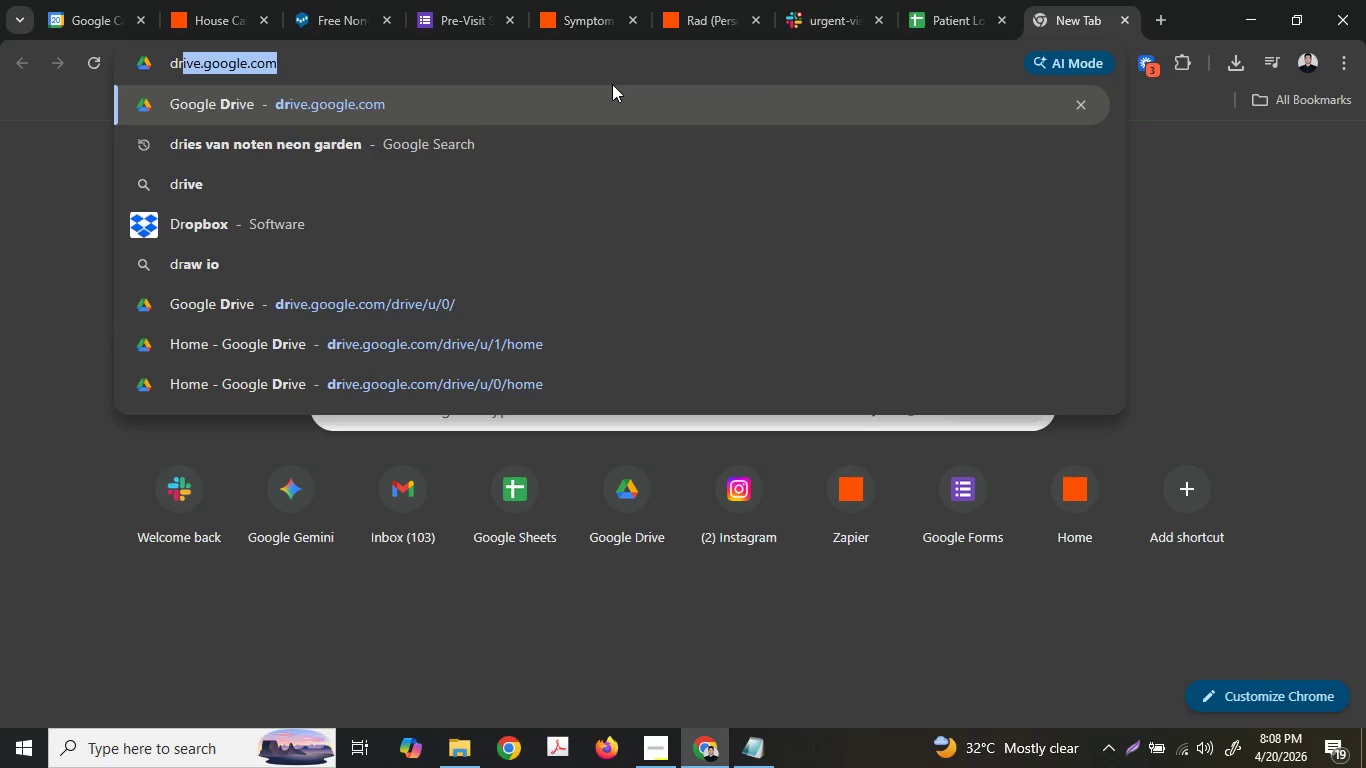 
key(Enter)
 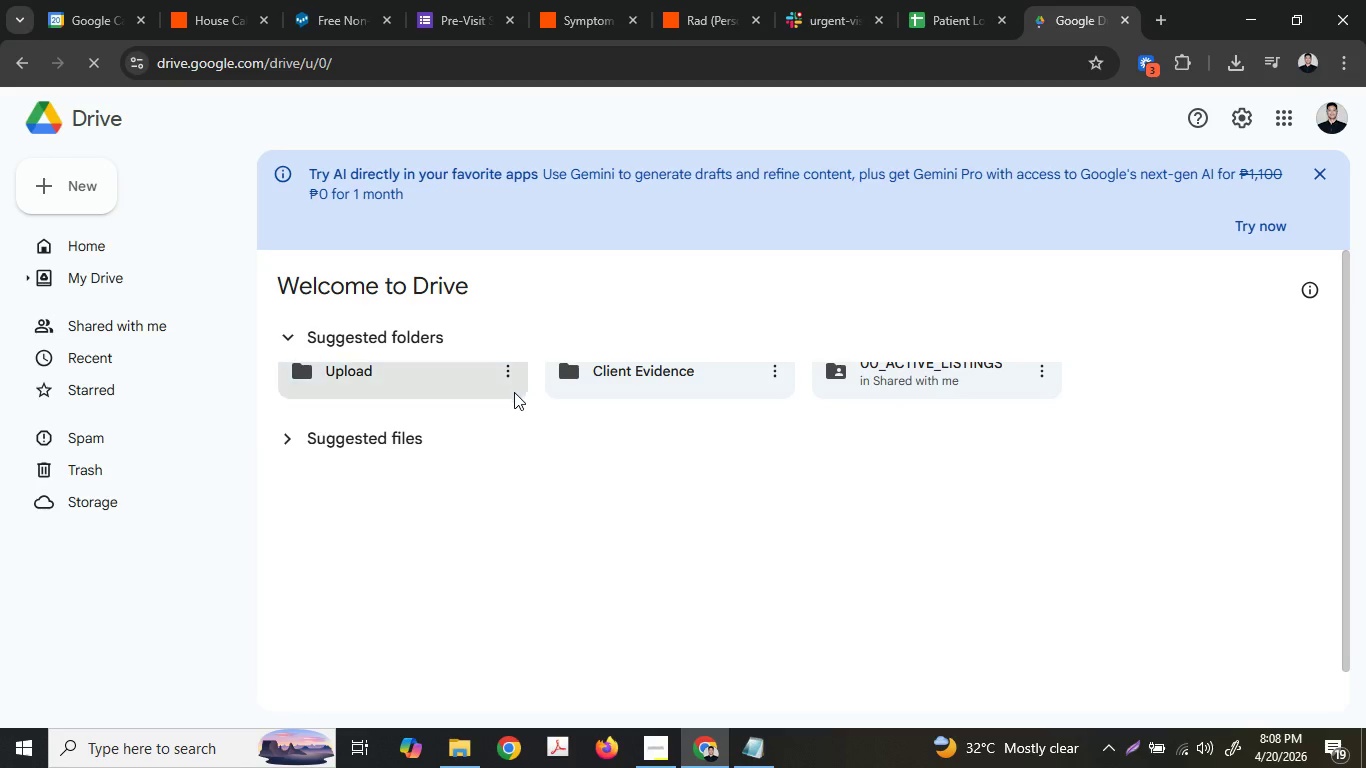 
scroll: coordinate [433, 517], scroll_direction: up, amount: 2.0
 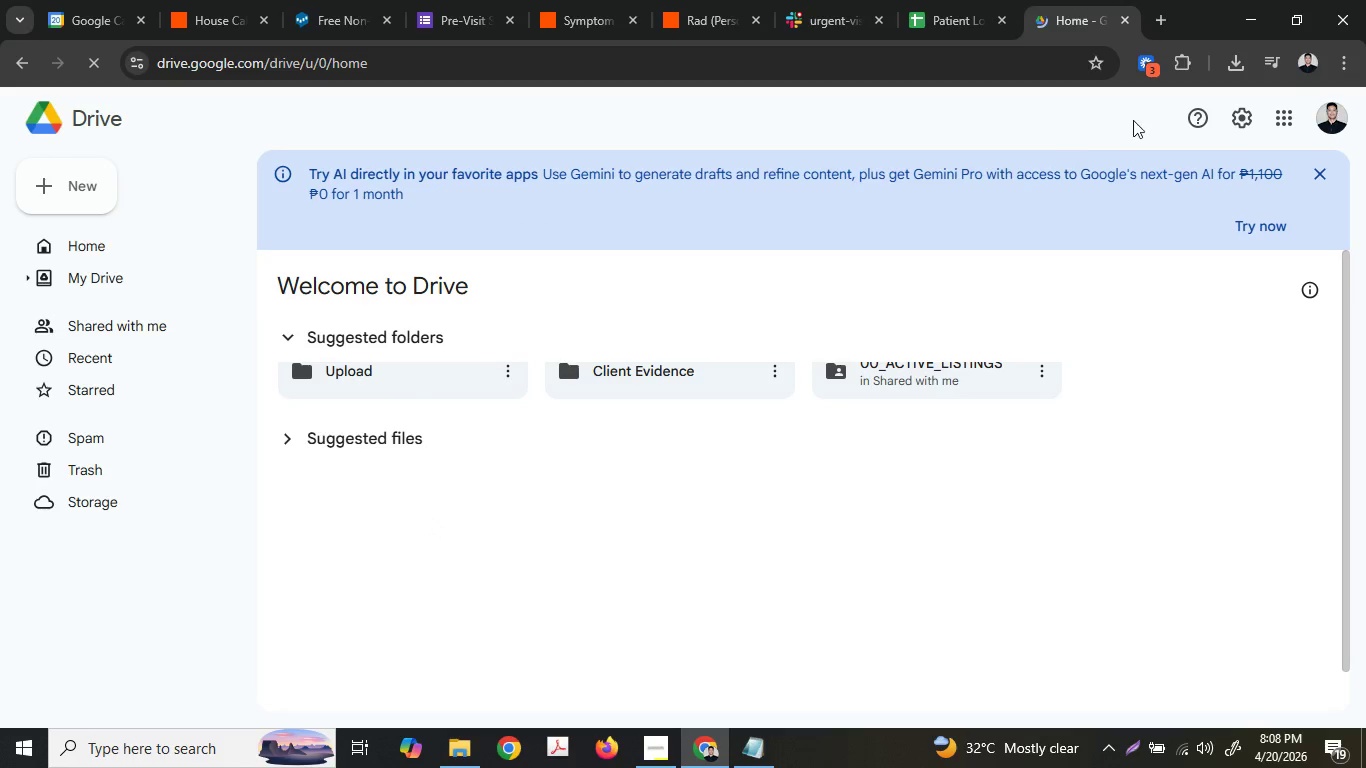 
left_click([1333, 118])
 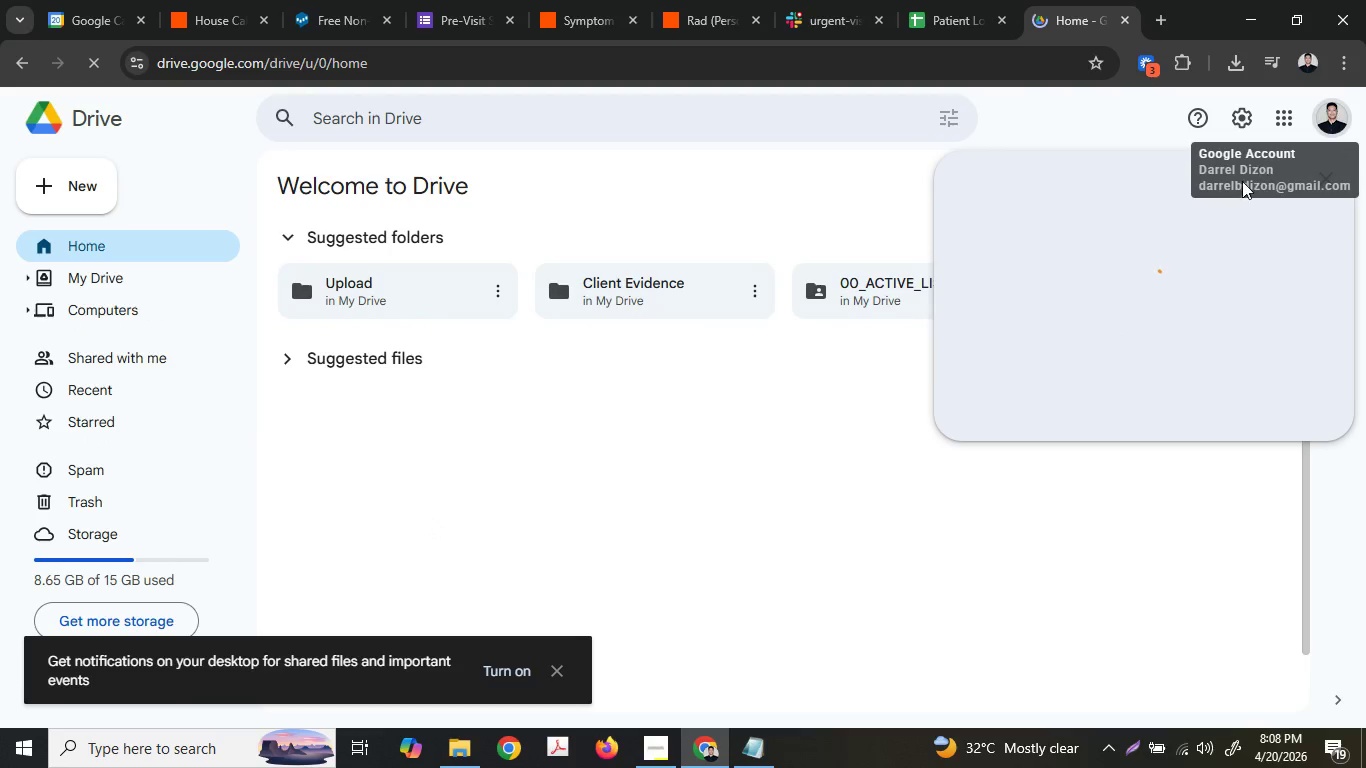 
left_click([1070, 475])
 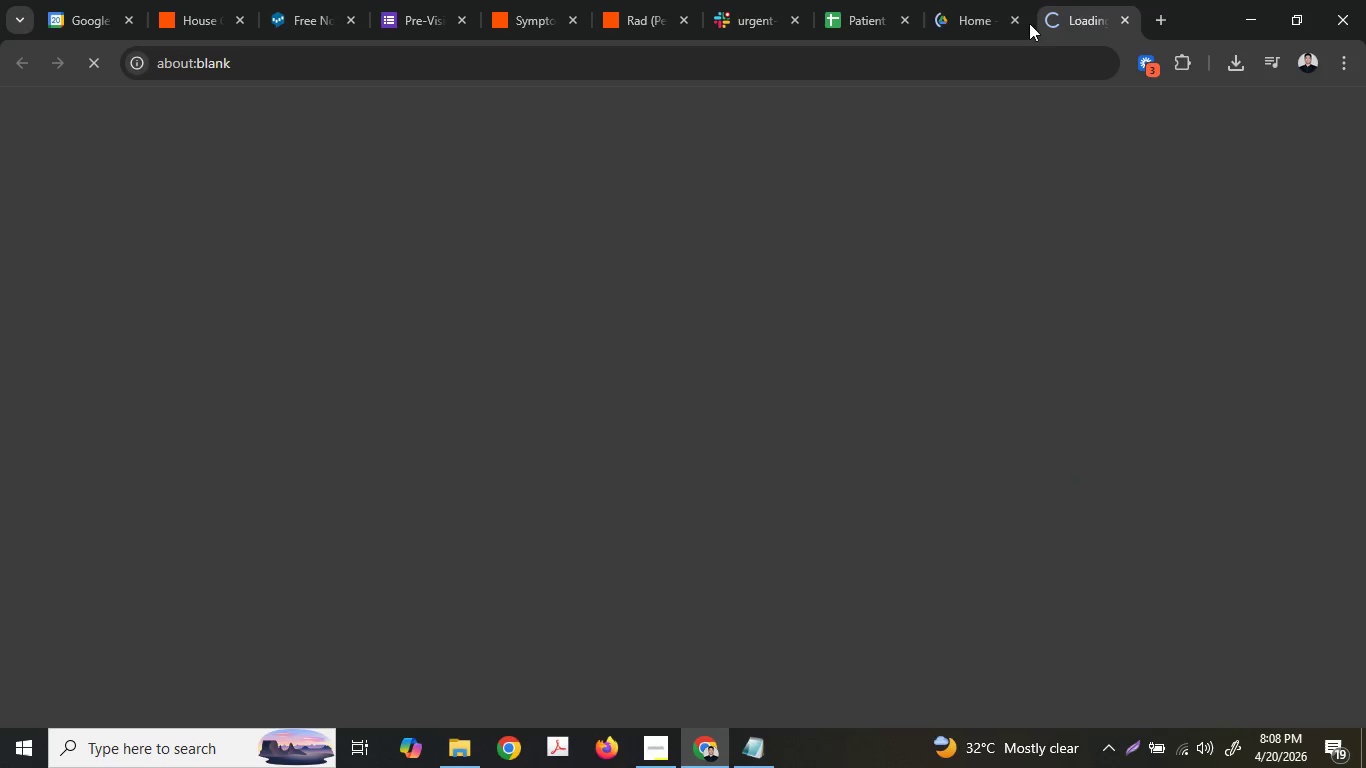 
left_click([1017, 15])
 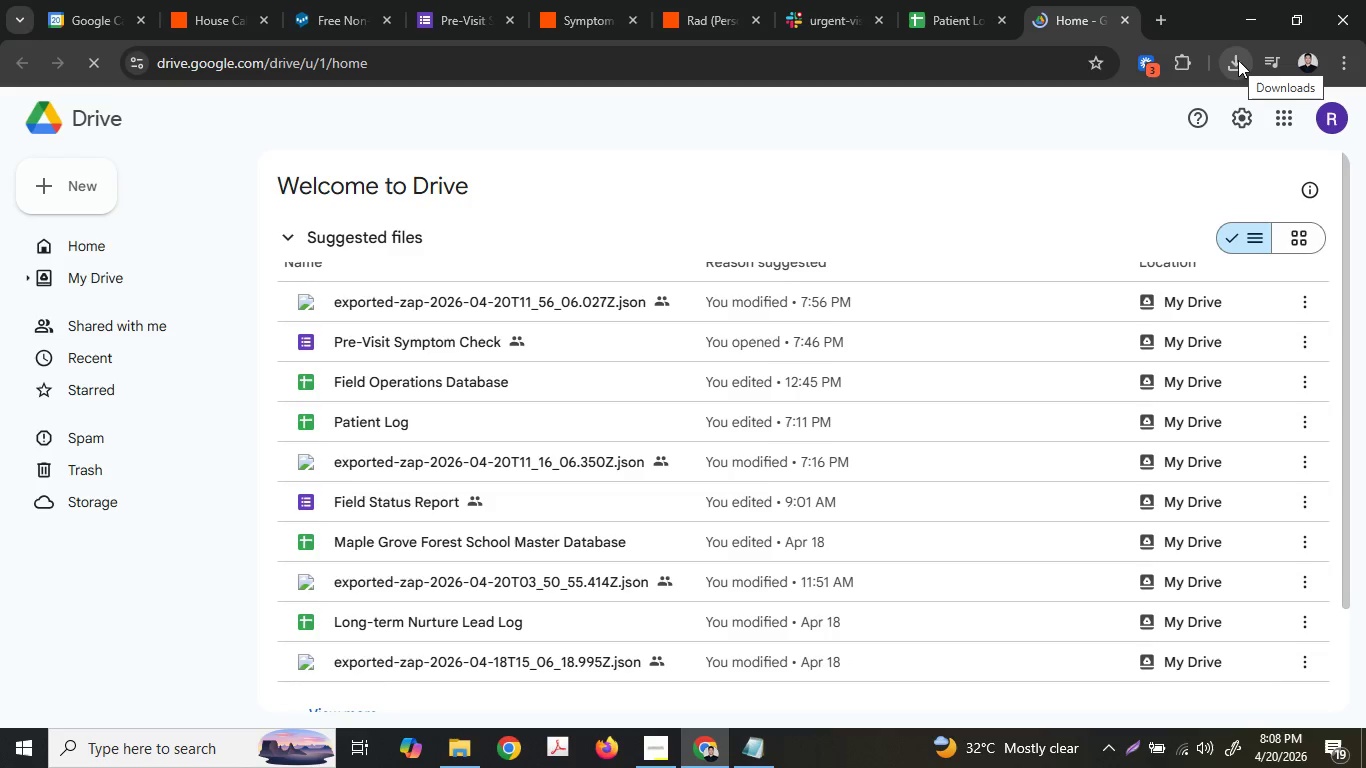 
left_click([714, 0])
 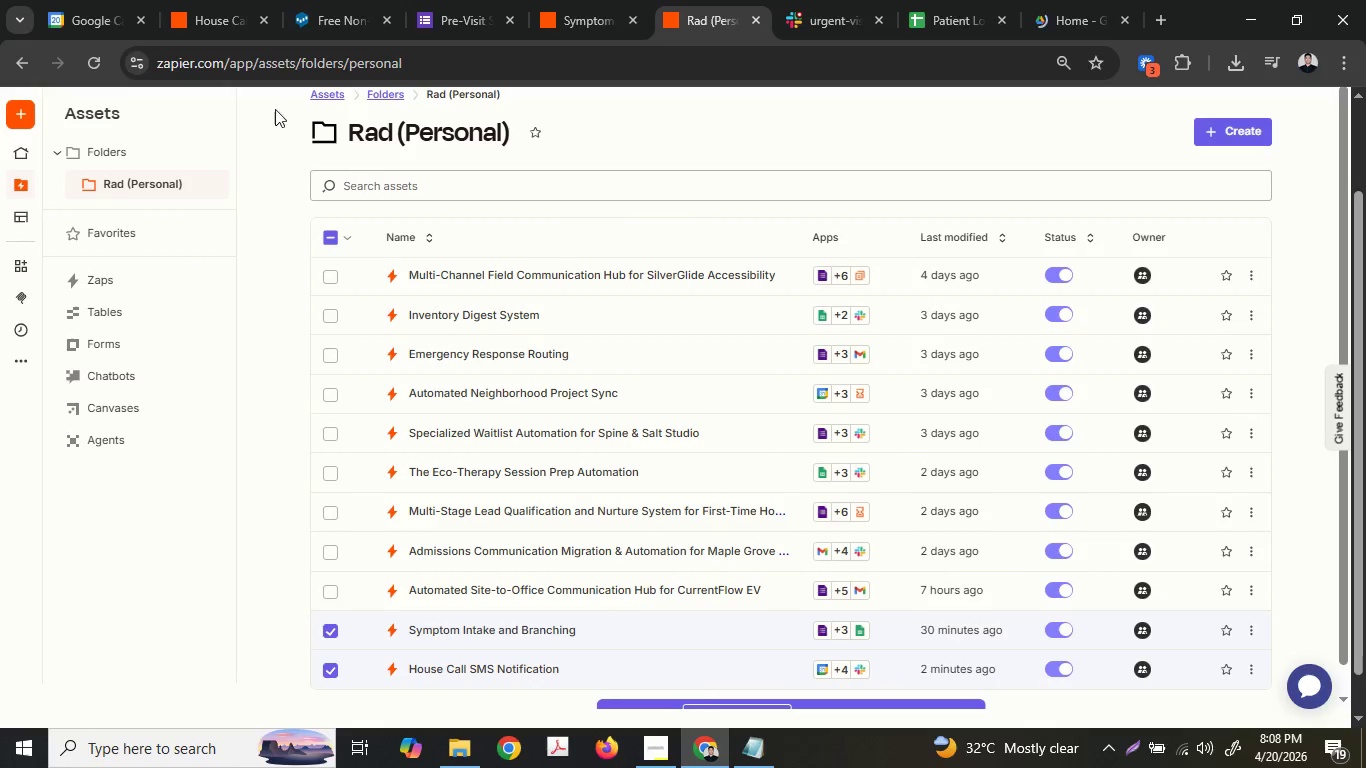 
left_click([90, 63])
 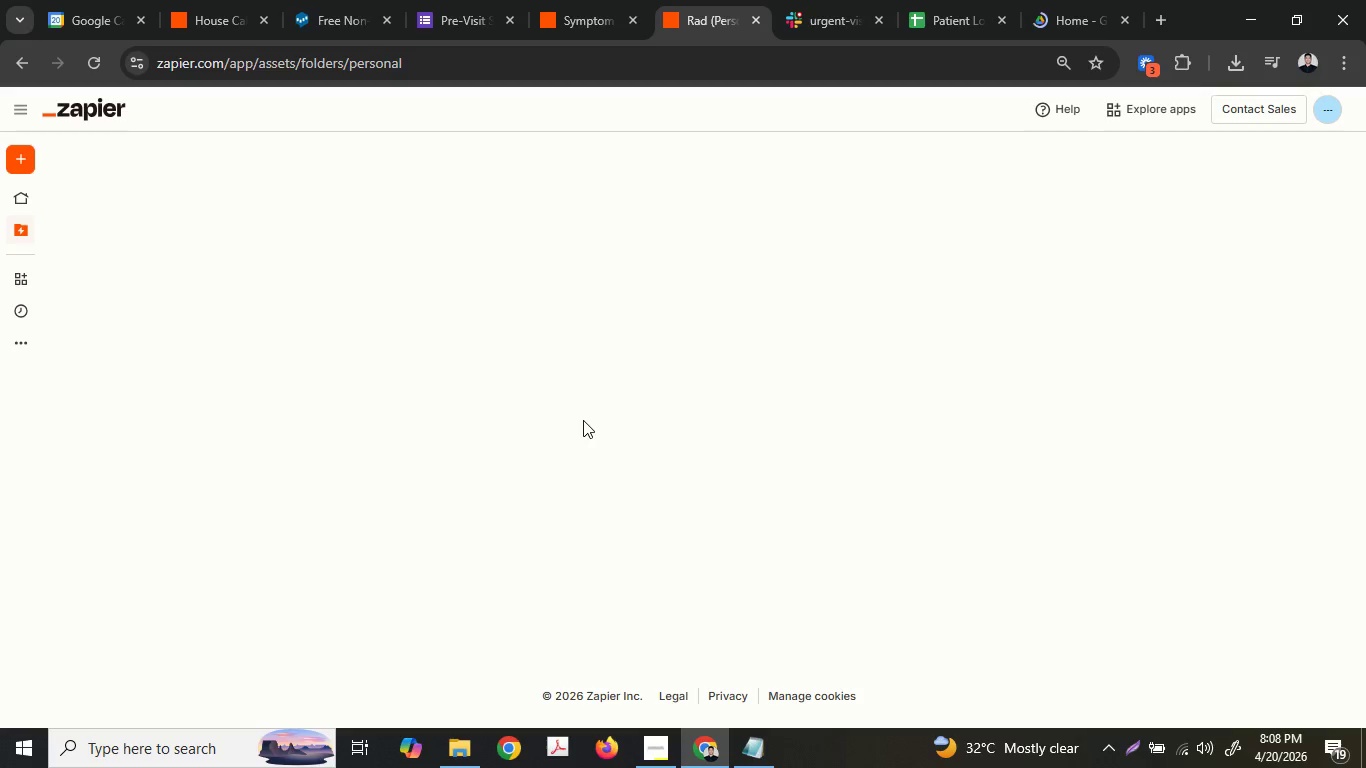 
wait(8.59)
 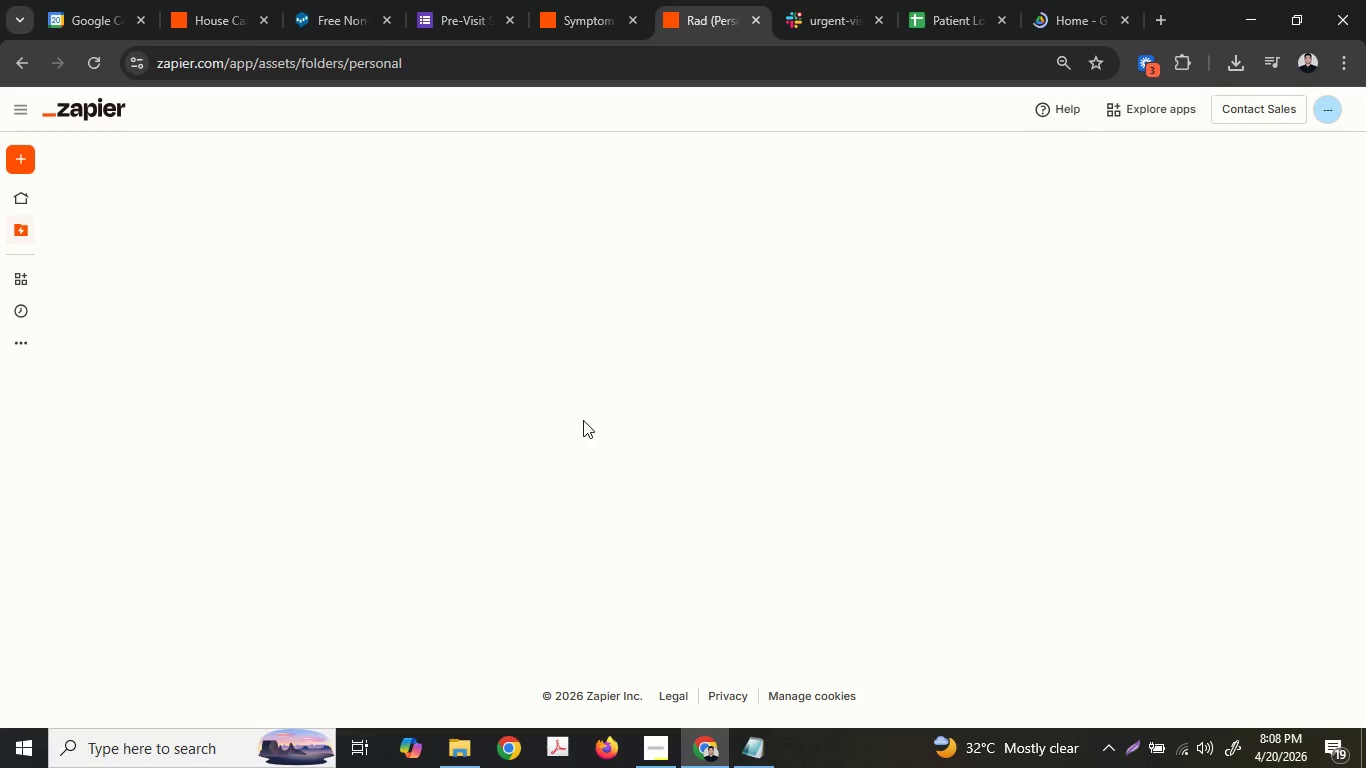 
scroll: coordinate [551, 433], scroll_direction: down, amount: 3.0
 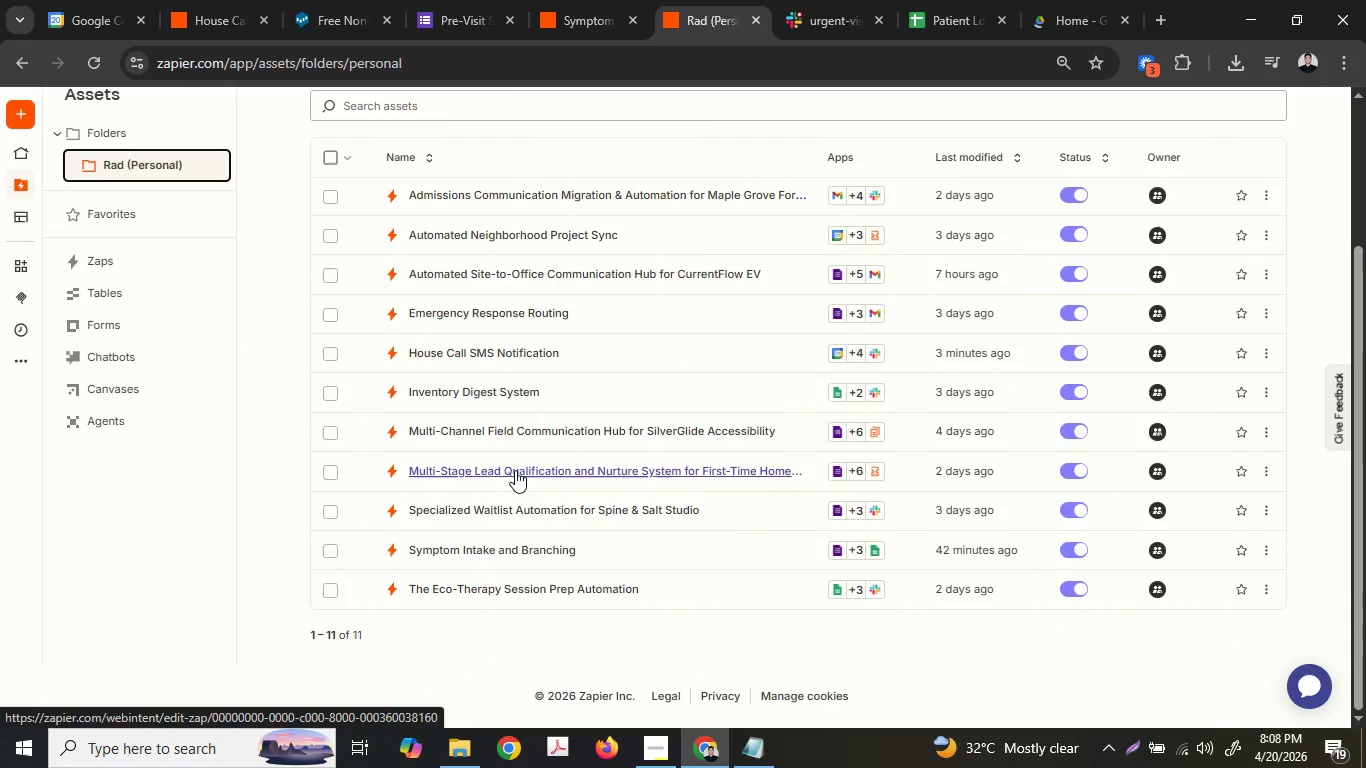 
left_click([957, 356])
 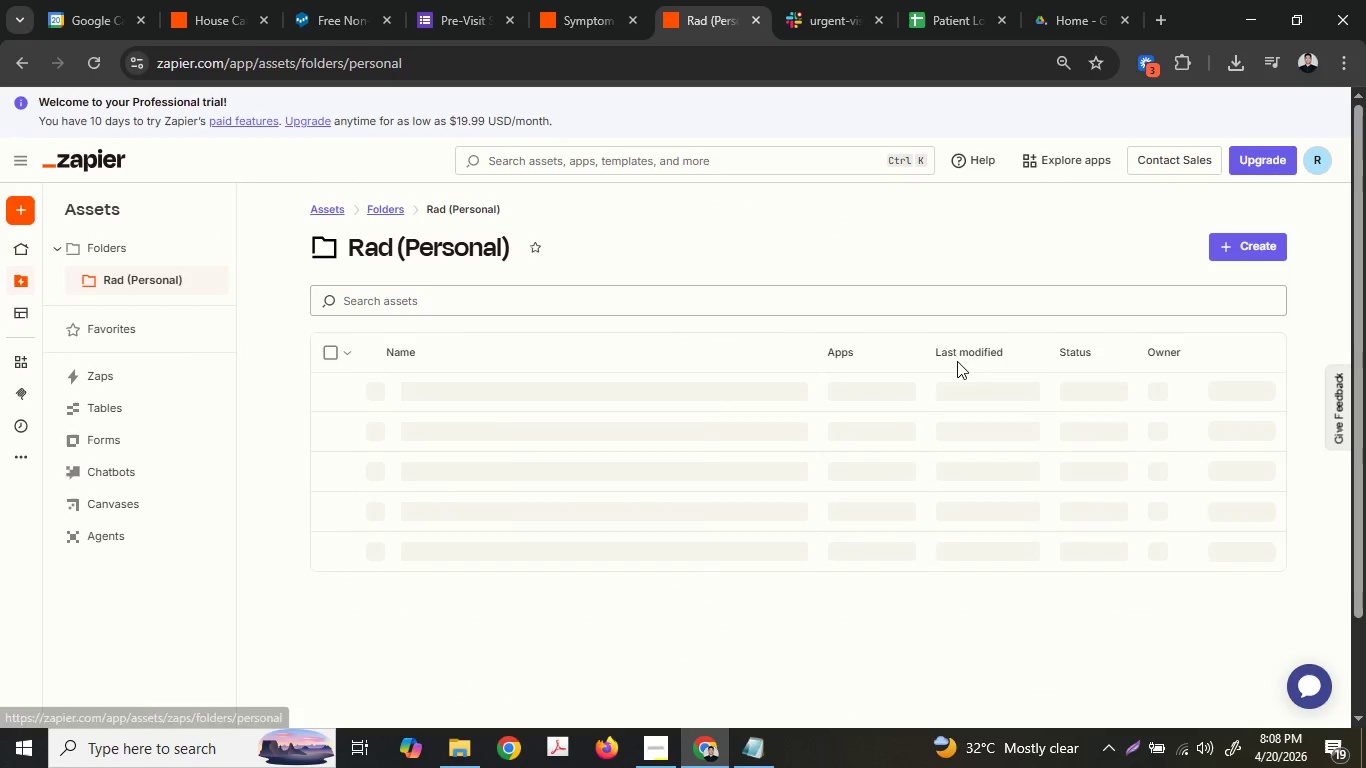 
scroll: coordinate [725, 427], scroll_direction: up, amount: 3.0
 